 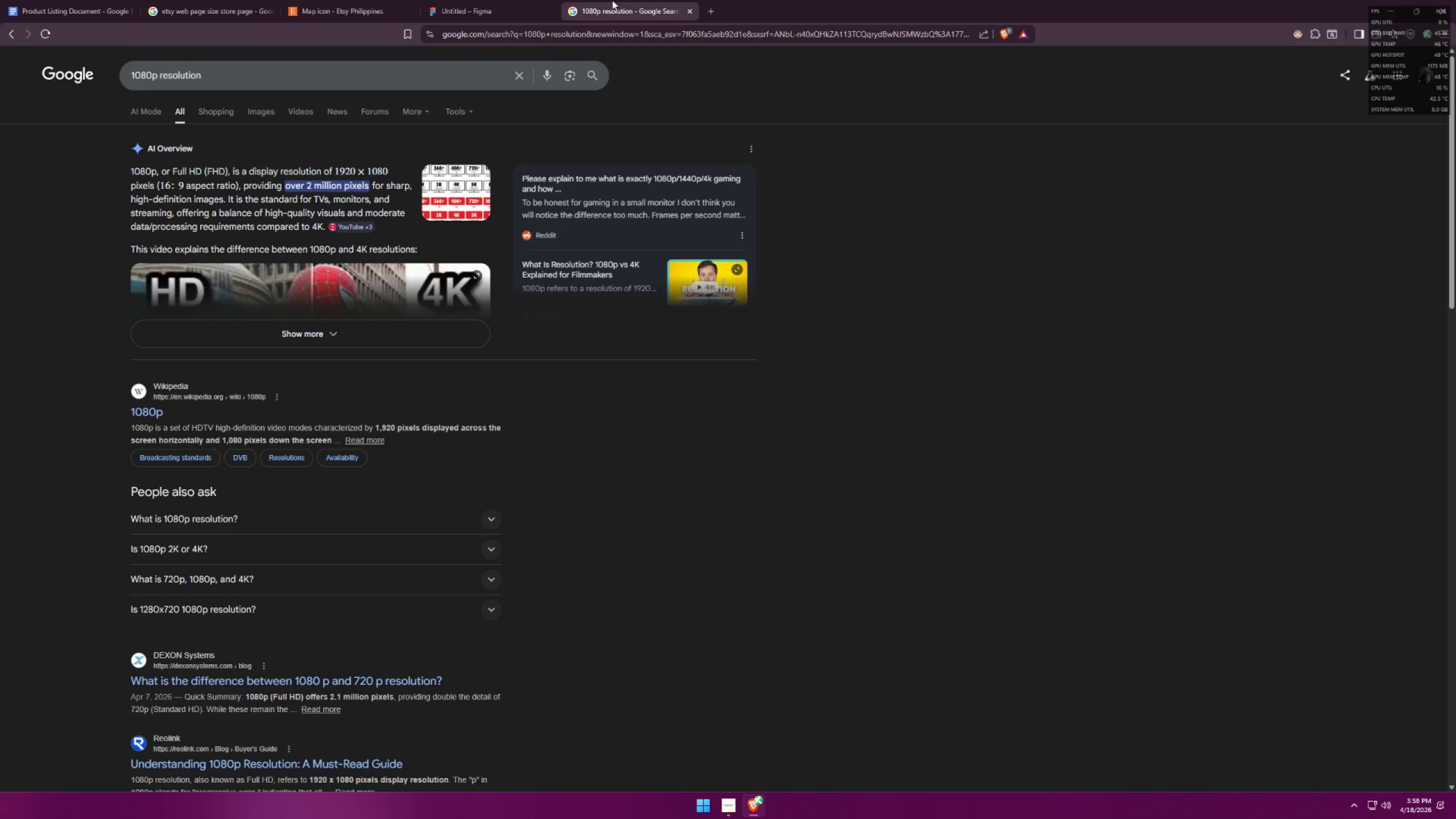 
left_click([496, 0])
 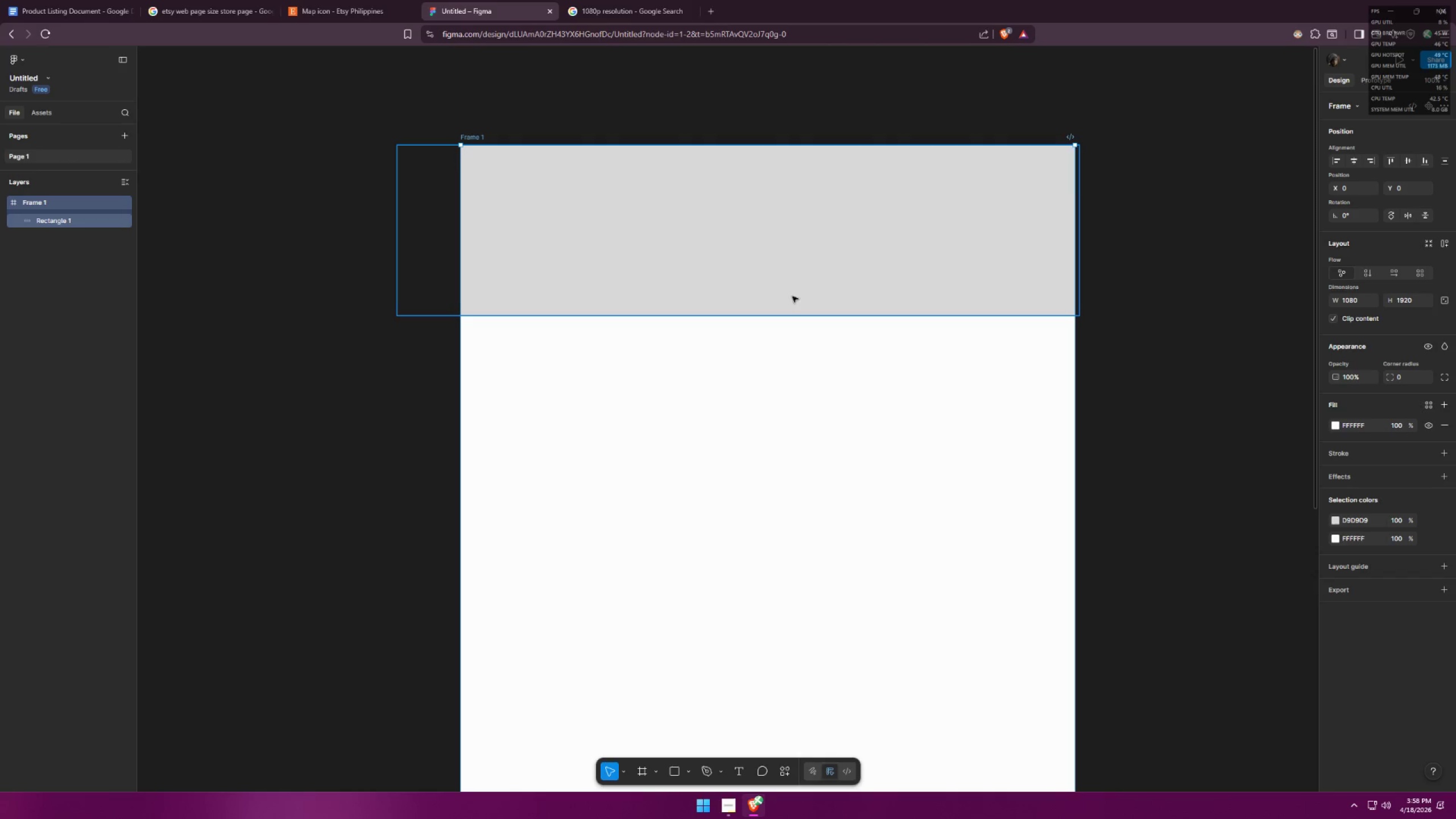 
left_click([797, 271])
 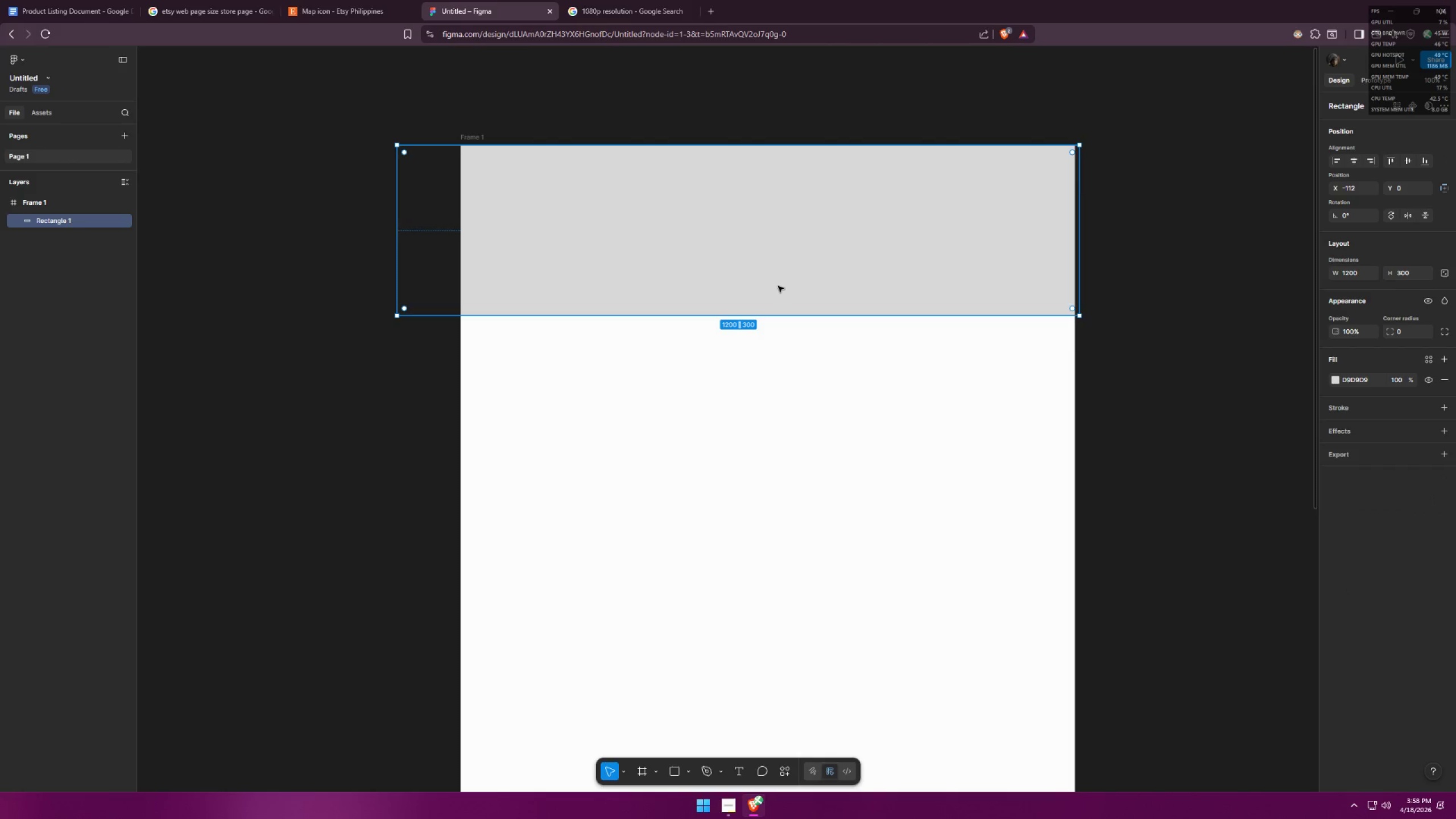 
left_click_drag(start_coordinate=[809, 253], to_coordinate=[837, 254])
 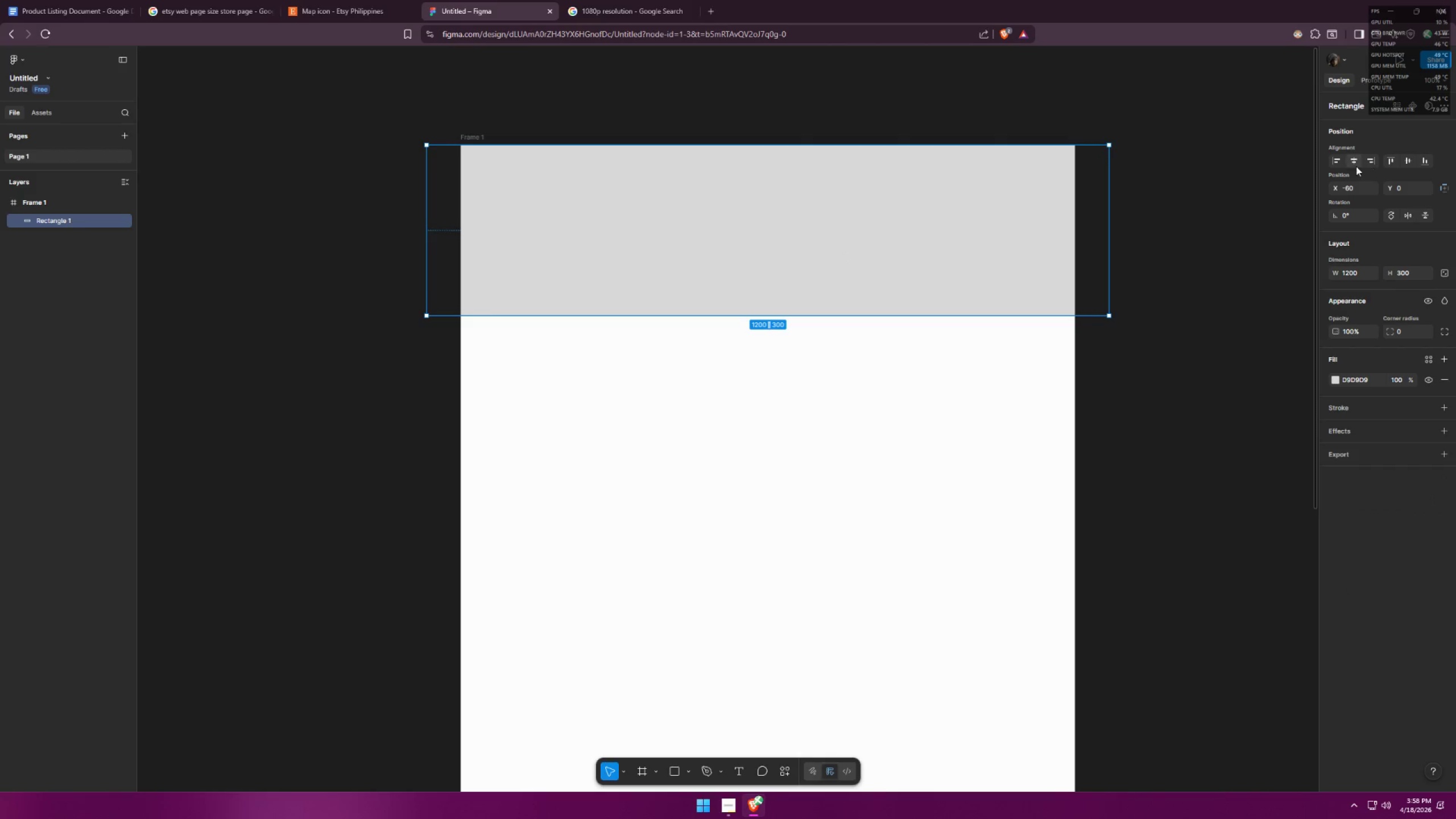 
left_click([1354, 163])
 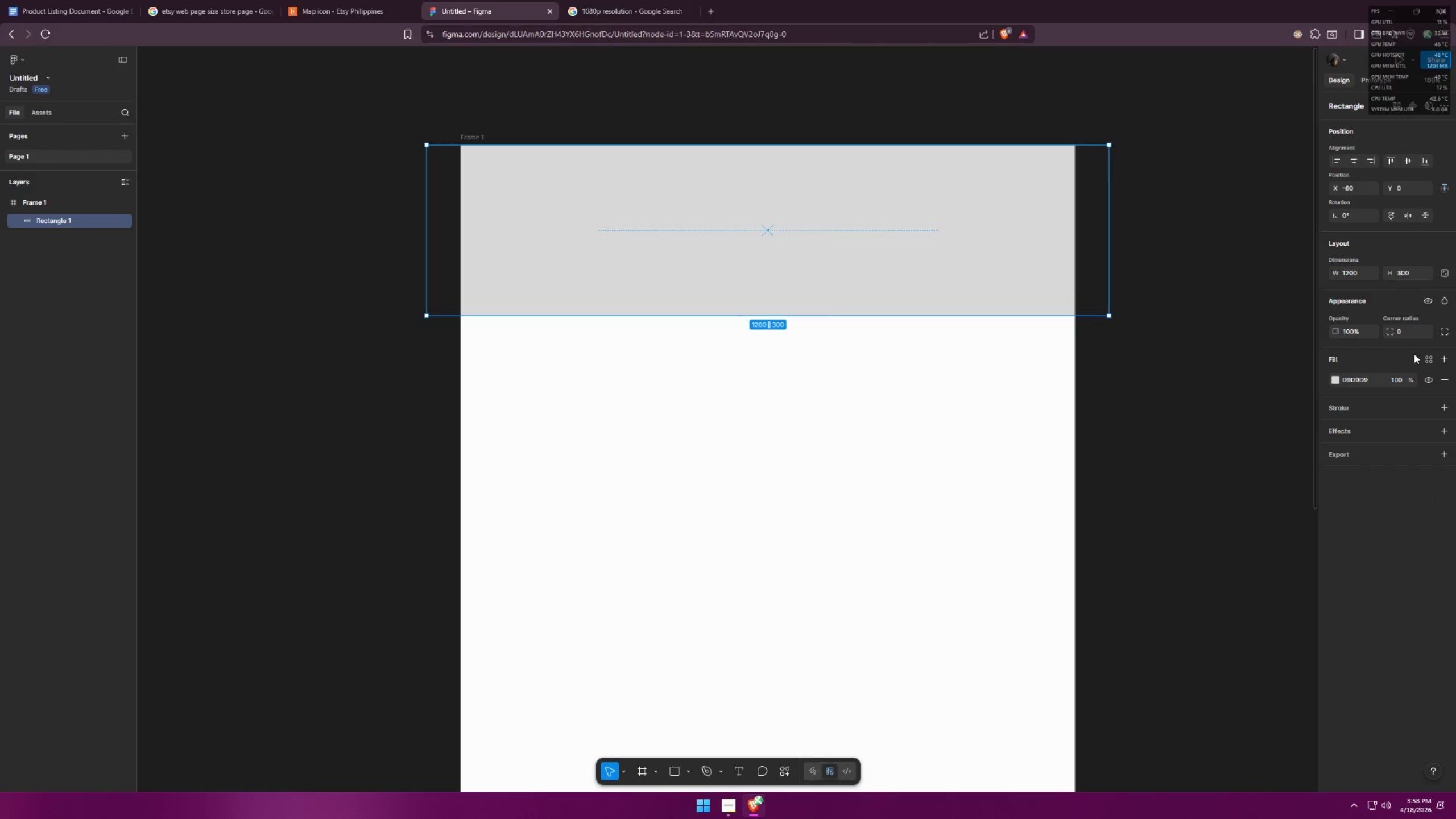 
left_click([1443, 357])
 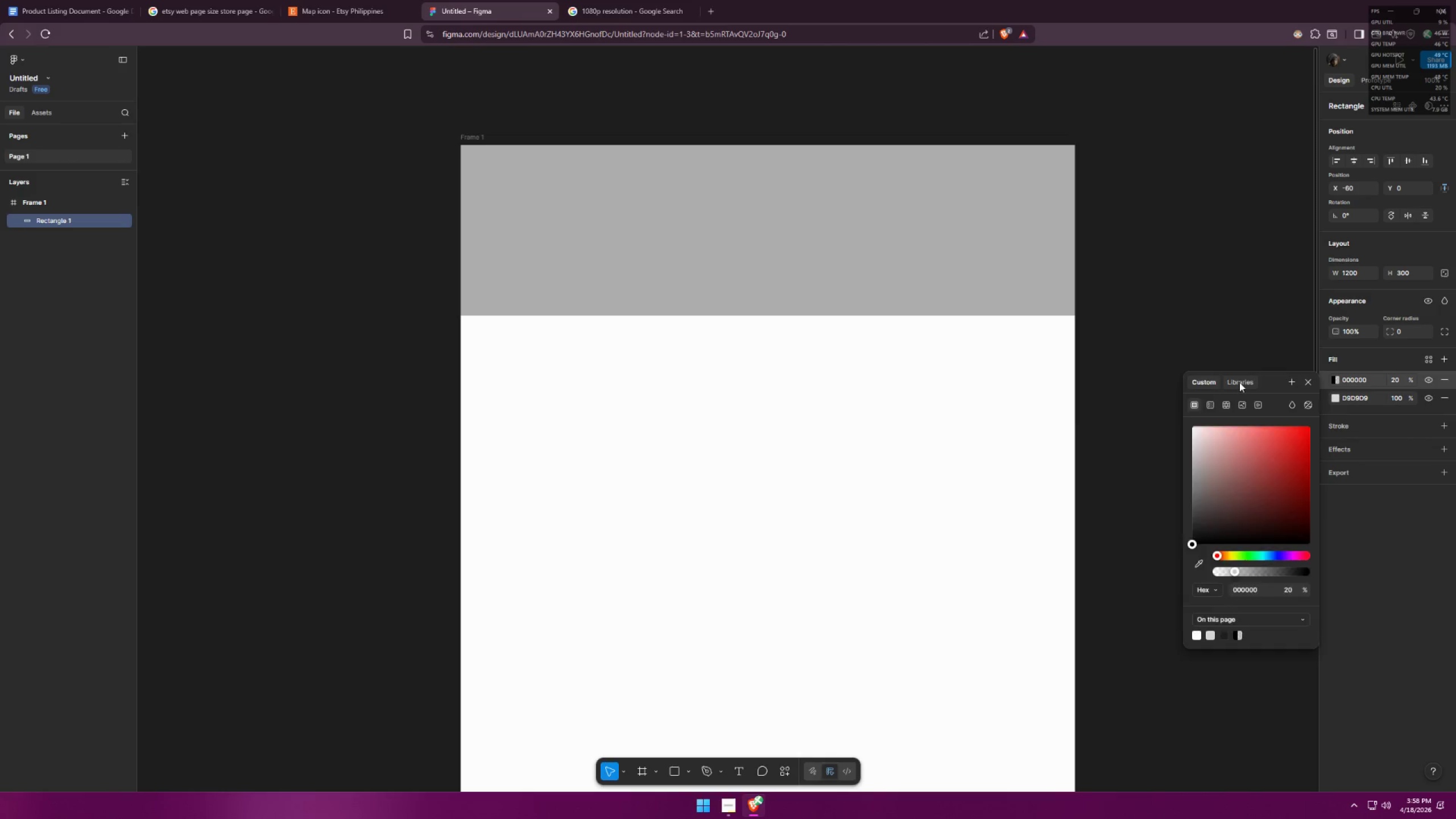 
left_click([1195, 382])
 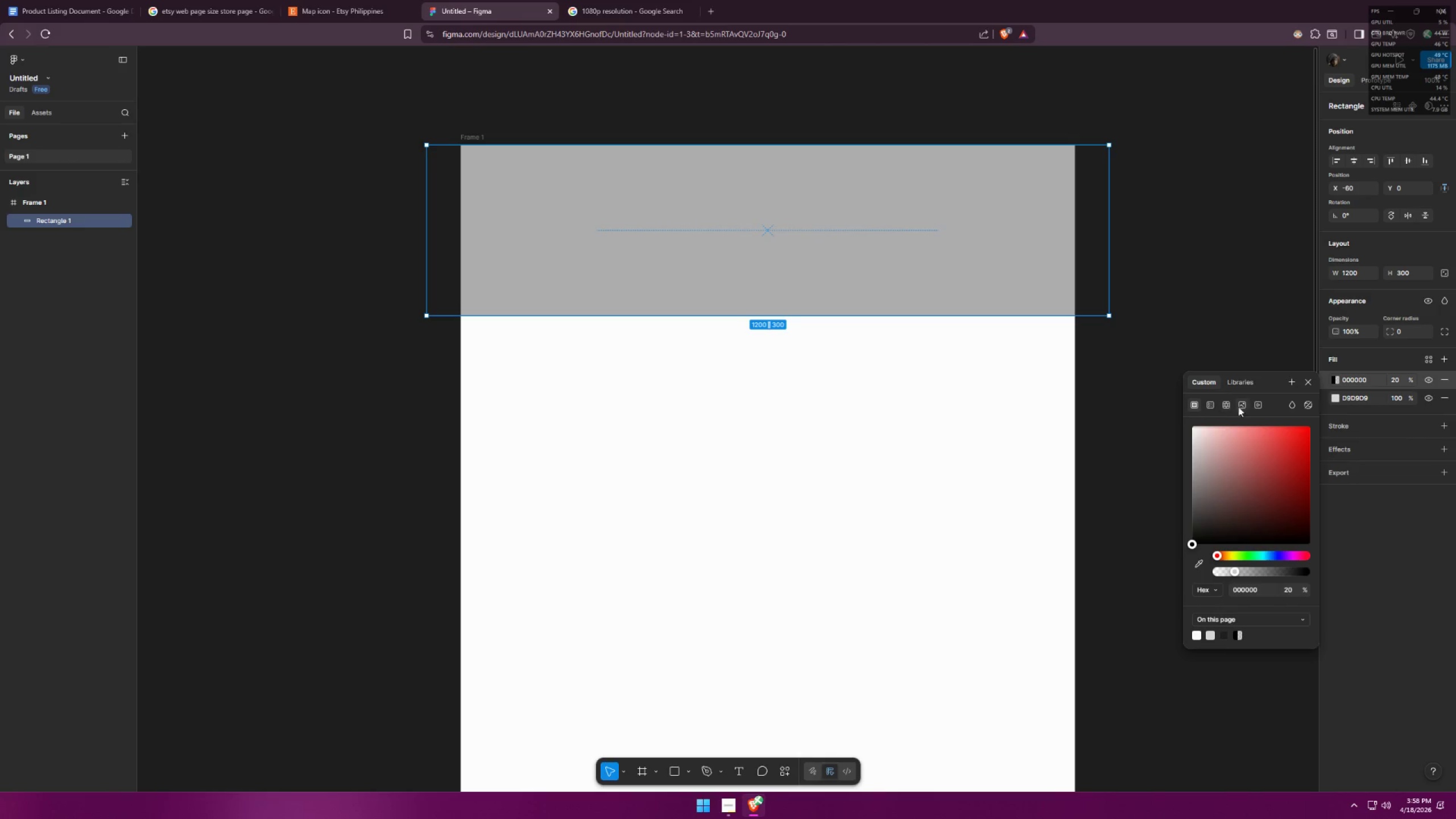 
left_click([1243, 405])
 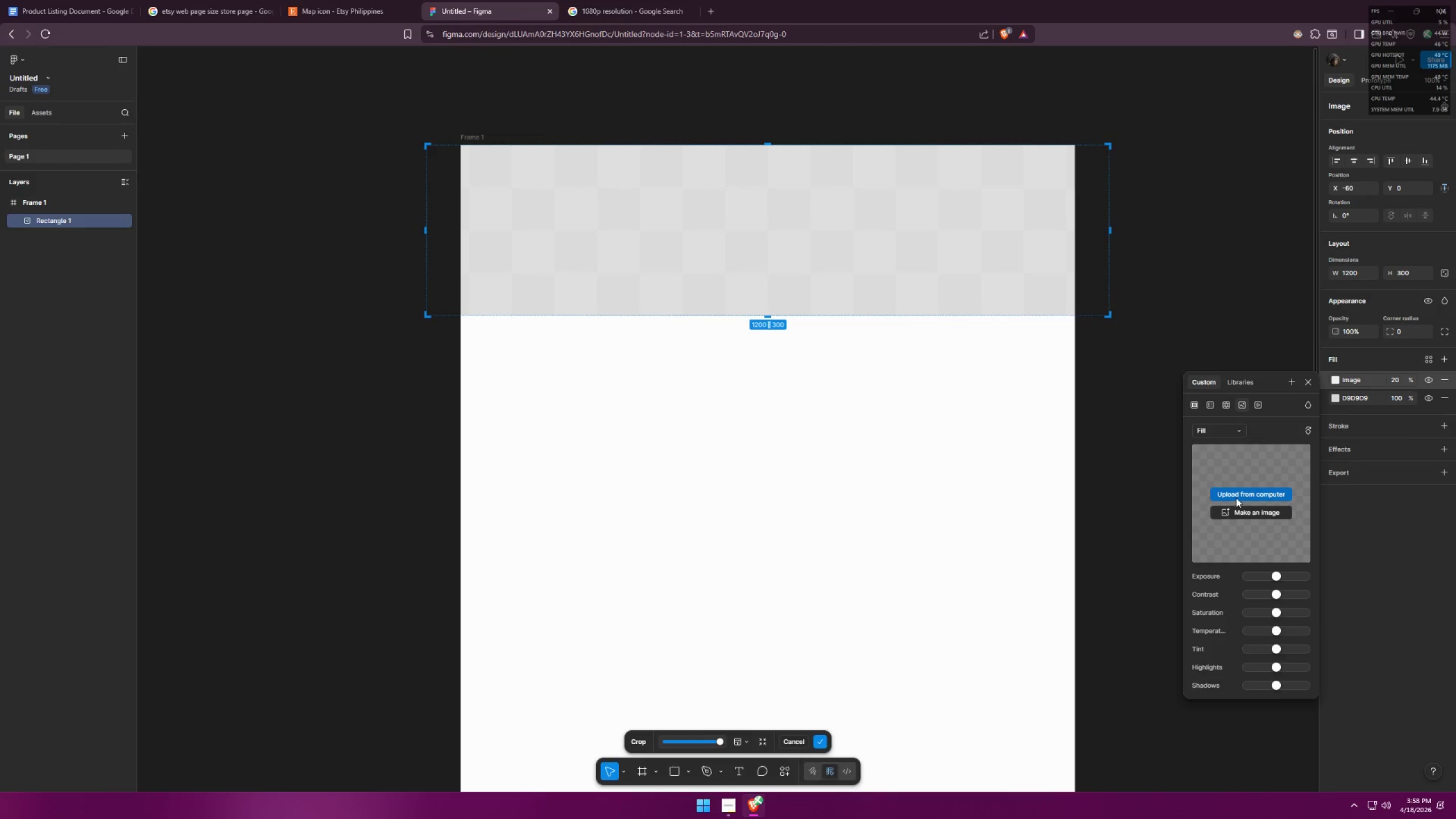 
left_click([1239, 494])
 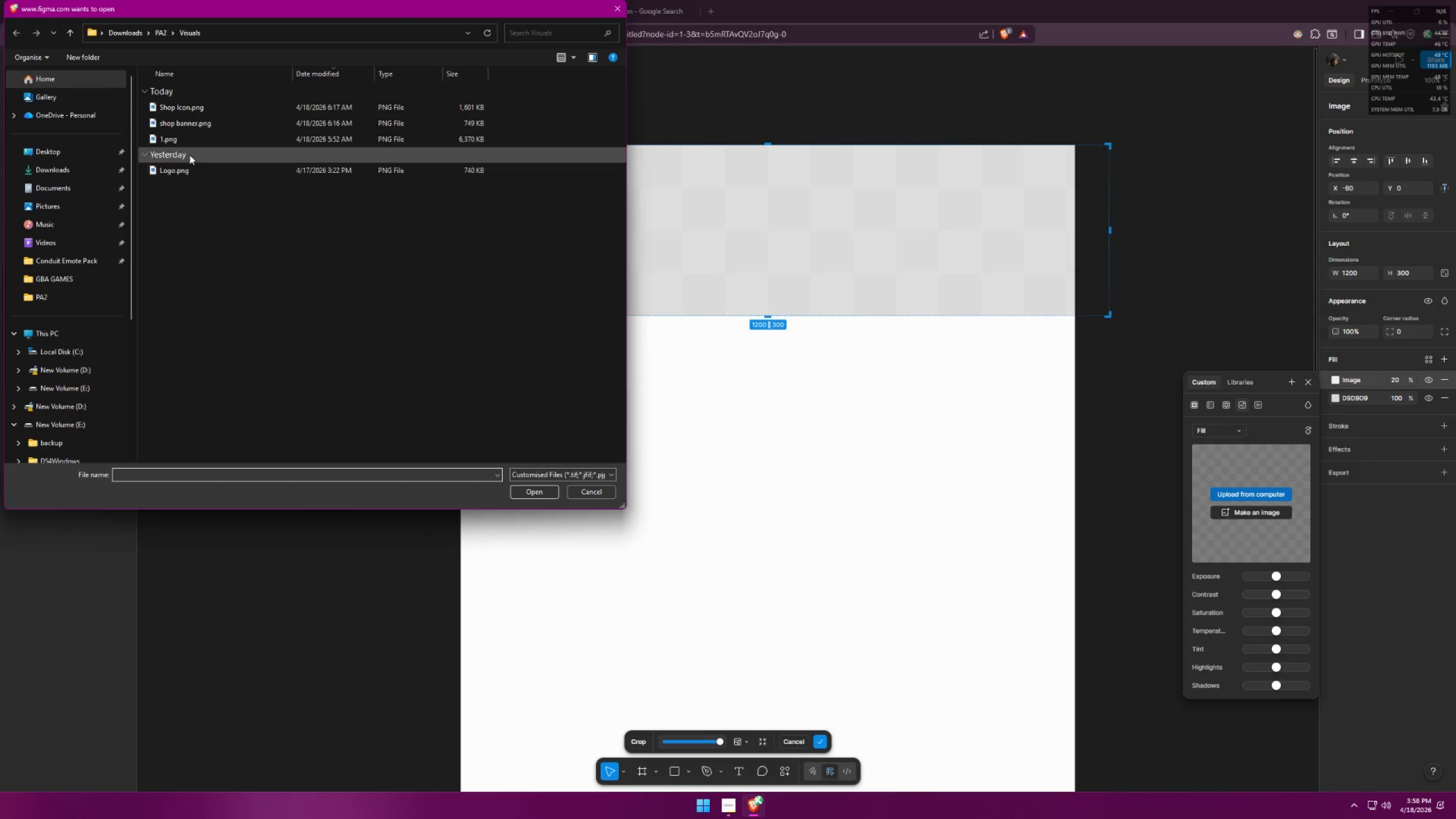 
left_click([183, 123])
 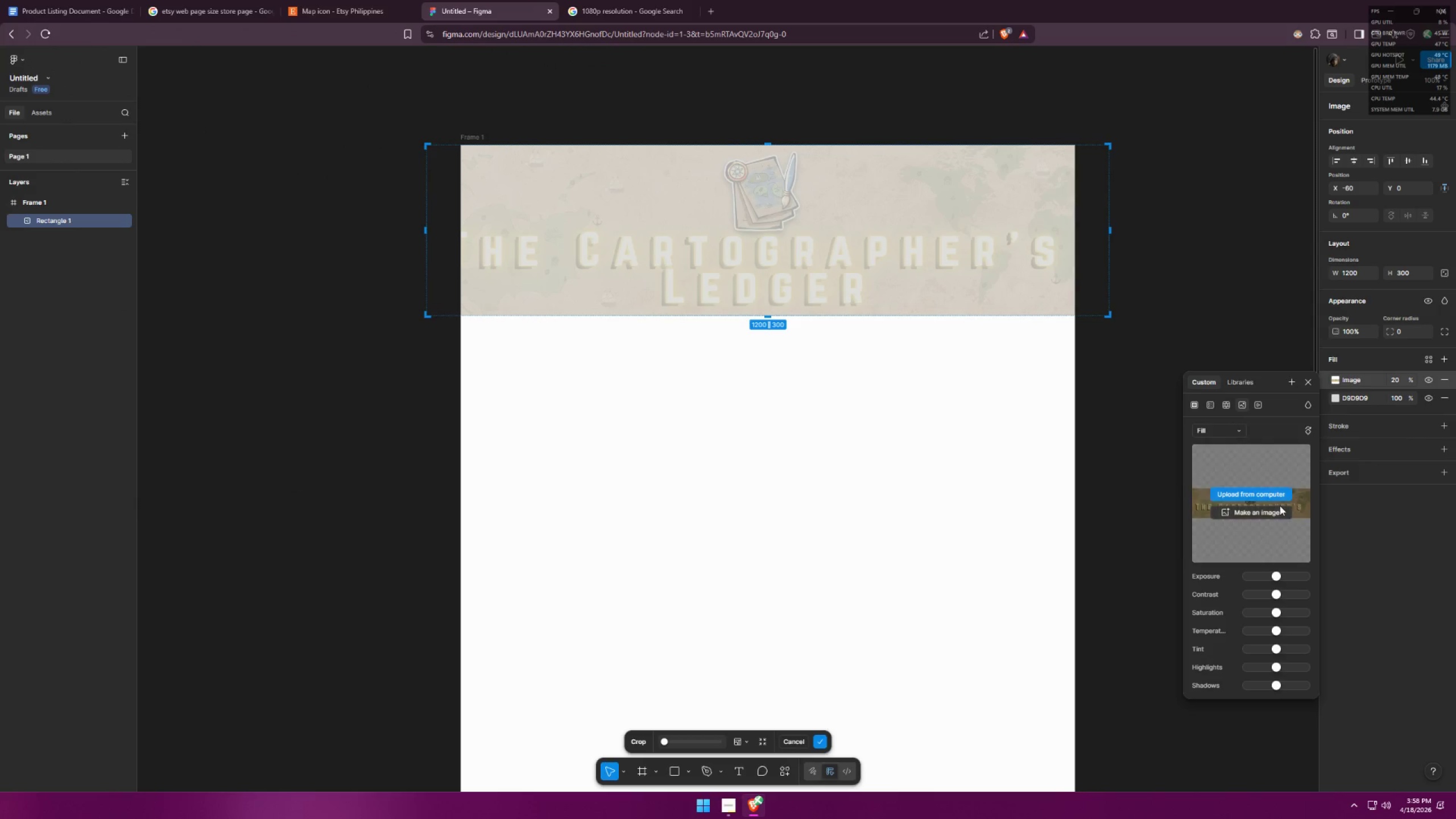 
wait(5.36)
 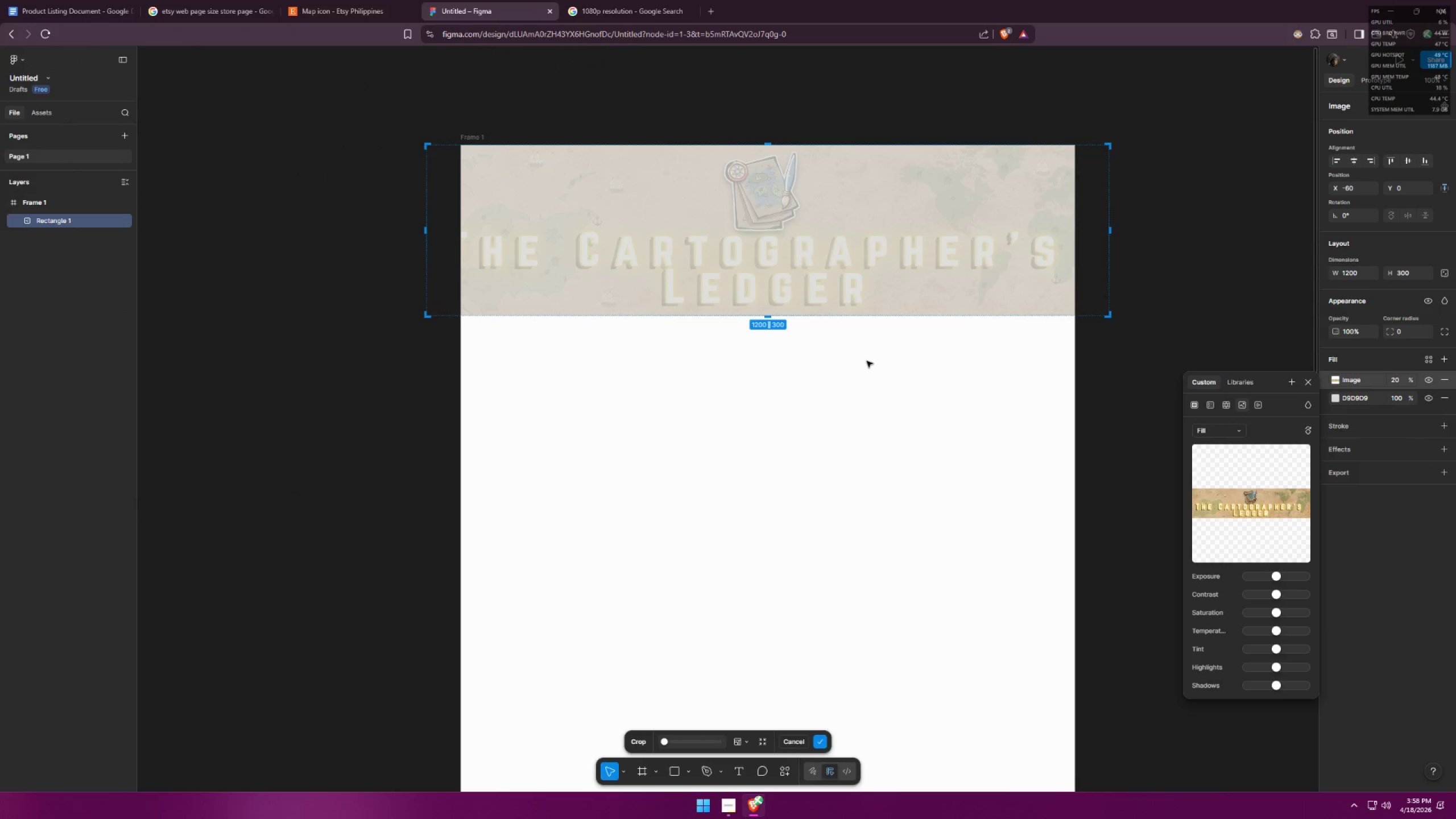 
left_click([1443, 398])
 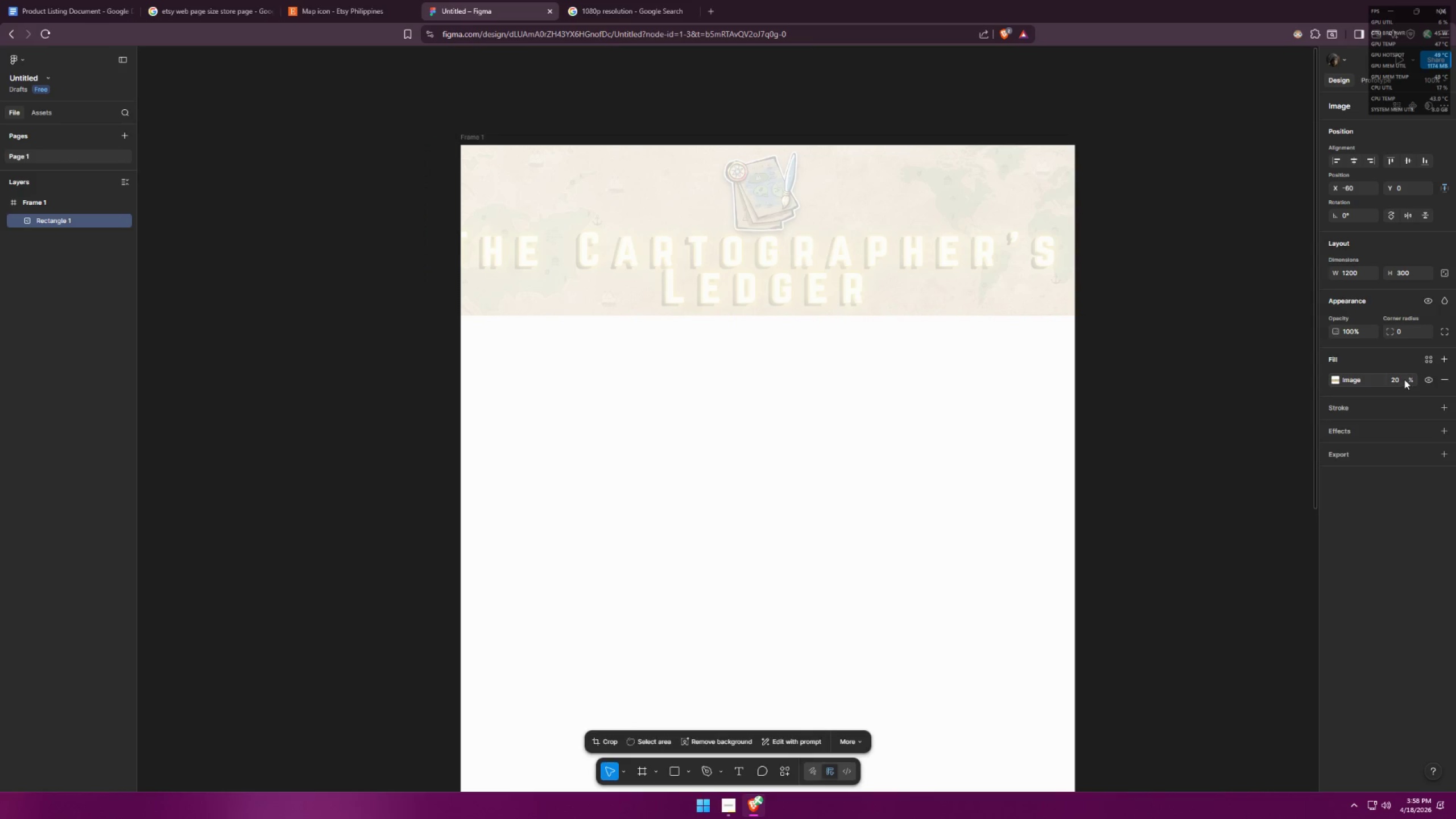 
left_click_drag(start_coordinate=[1410, 378], to_coordinate=[886, 414])
 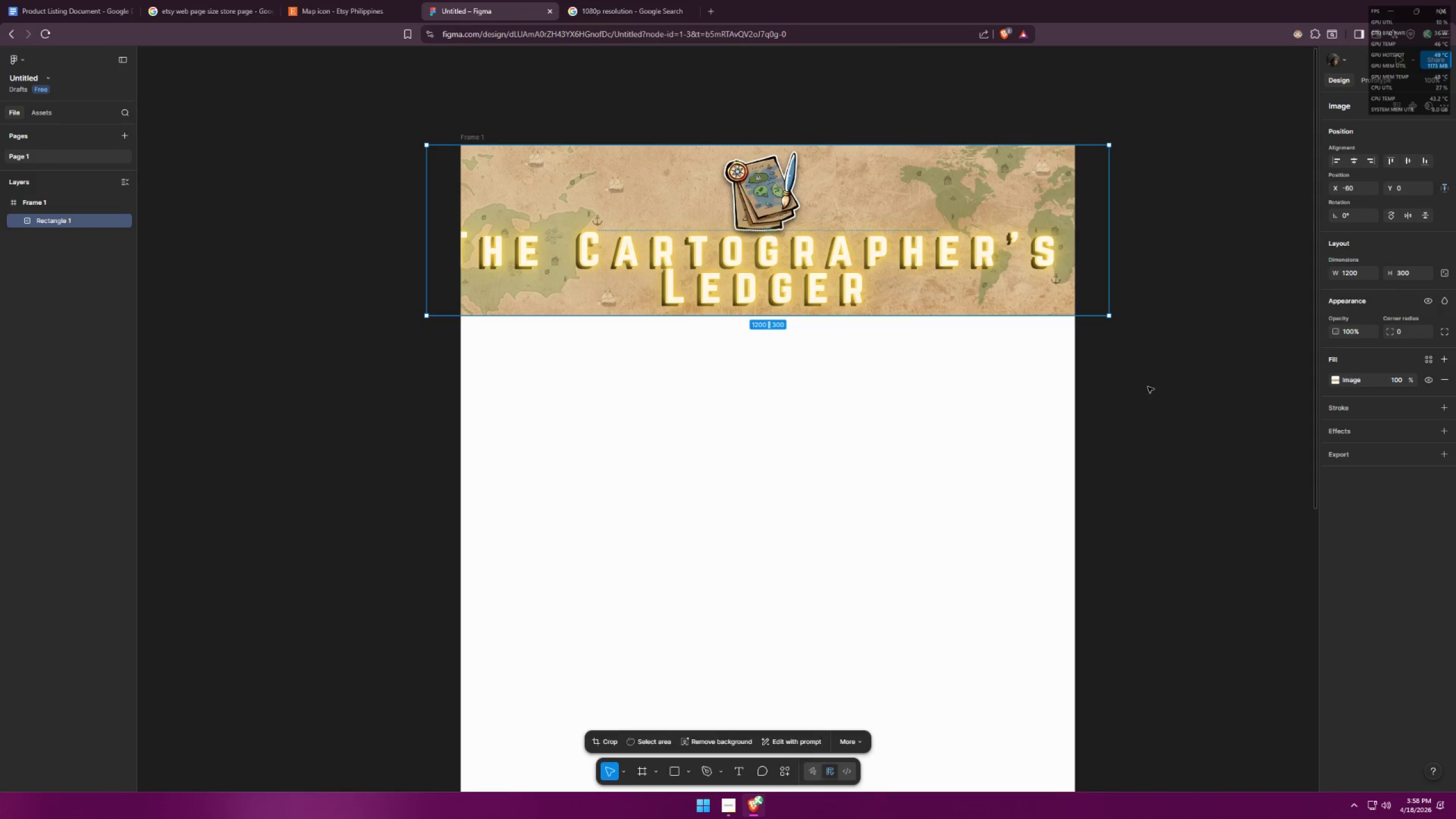 
hold_key(key=ControlLeft, duration=1.53)
scroll: coordinate [932, 299], scroll_direction: down, amount: 8.0
 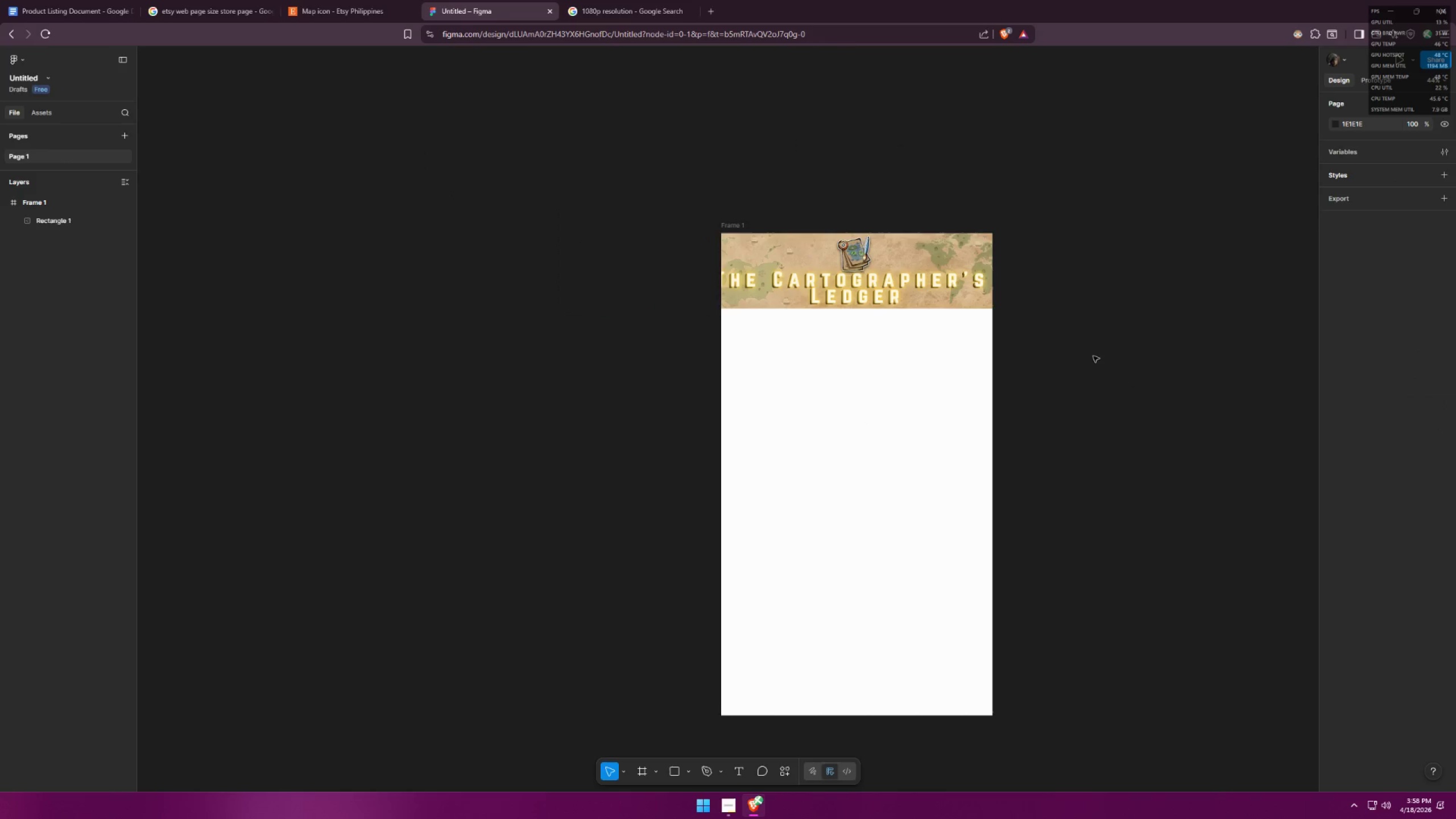 
hold_key(key=ControlLeft, duration=0.42)
scroll: coordinate [787, 259], scroll_direction: up, amount: 8.0
 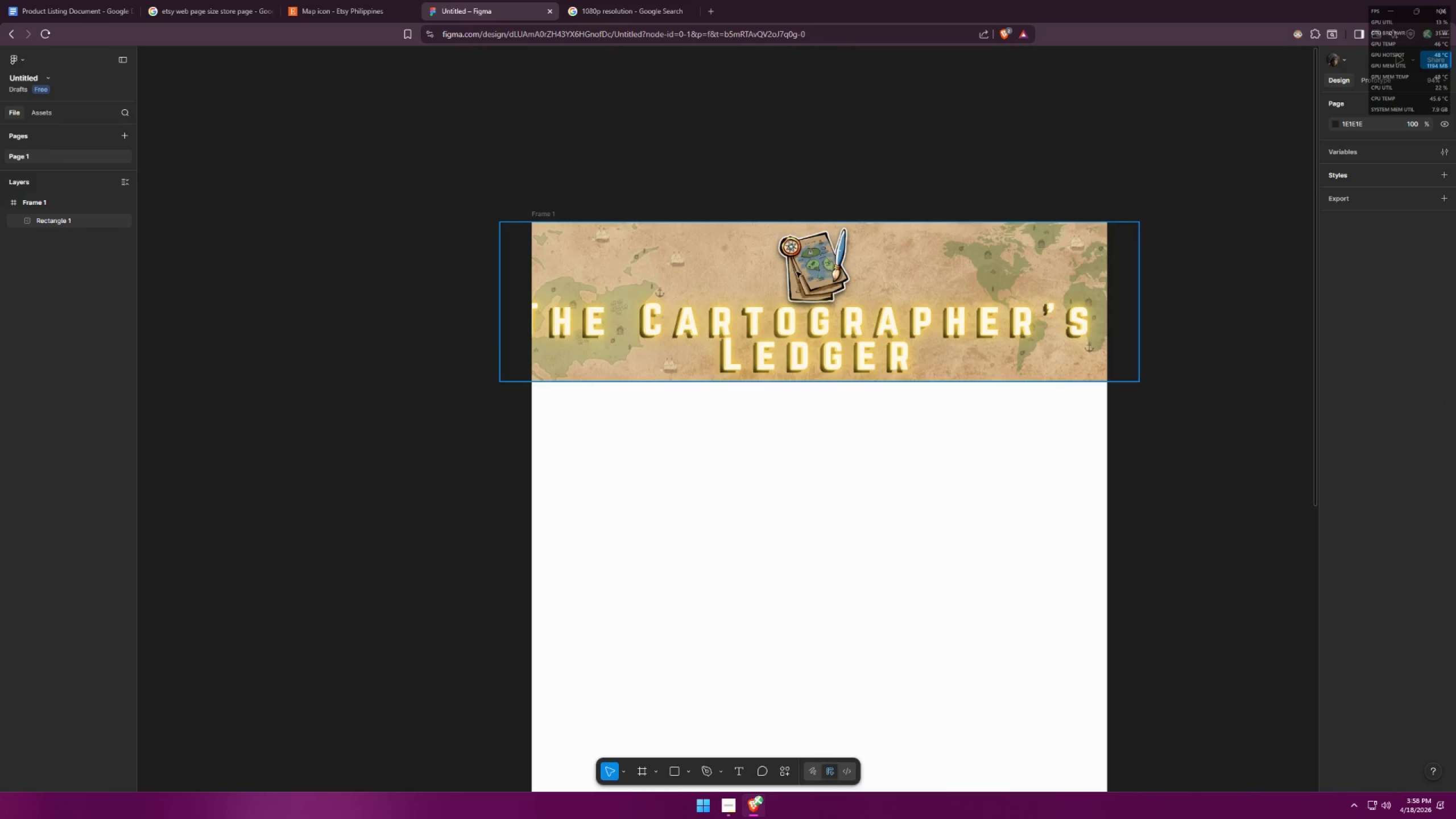 
left_click([798, 272])
 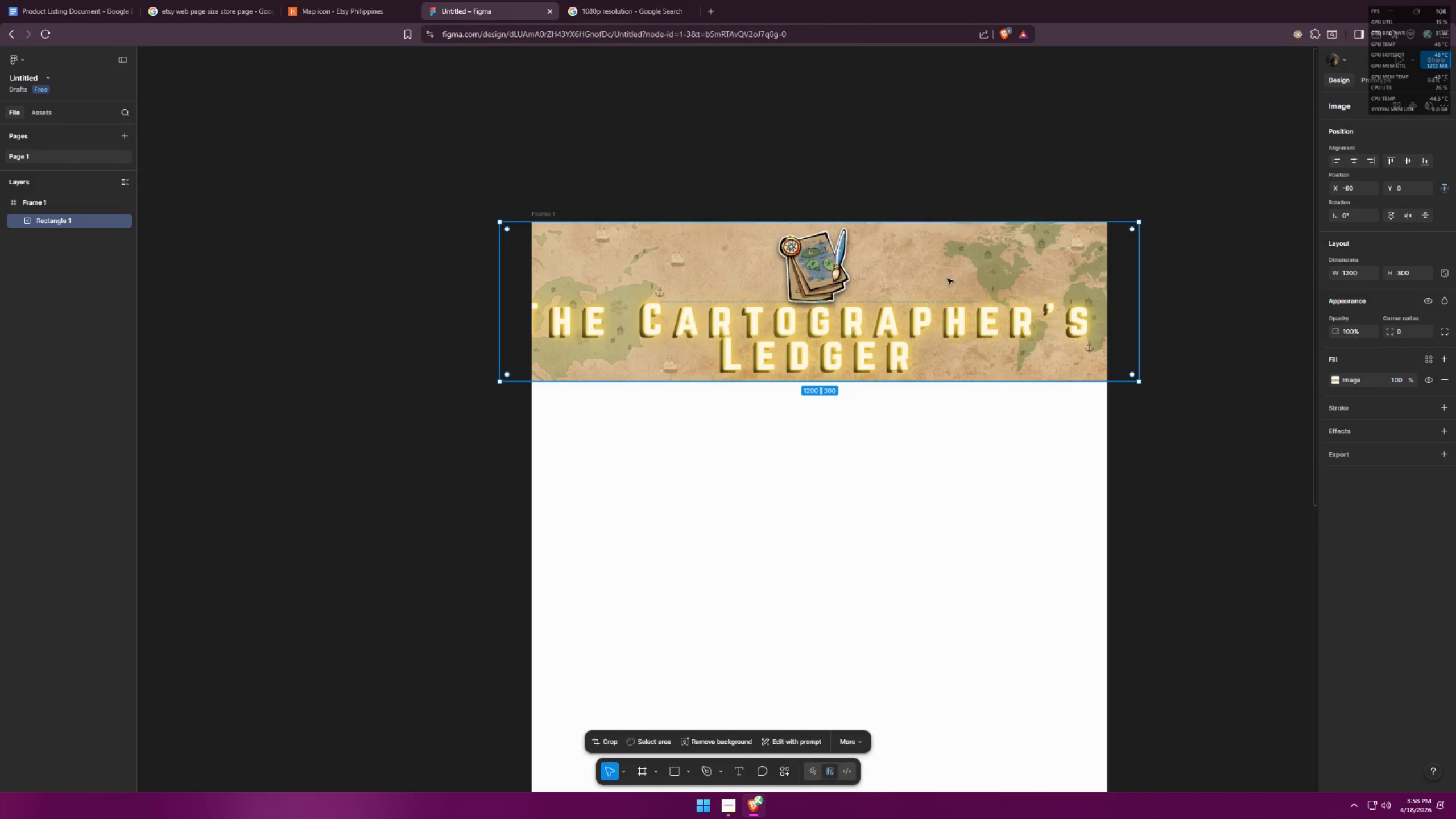 
double_click([929, 282])
 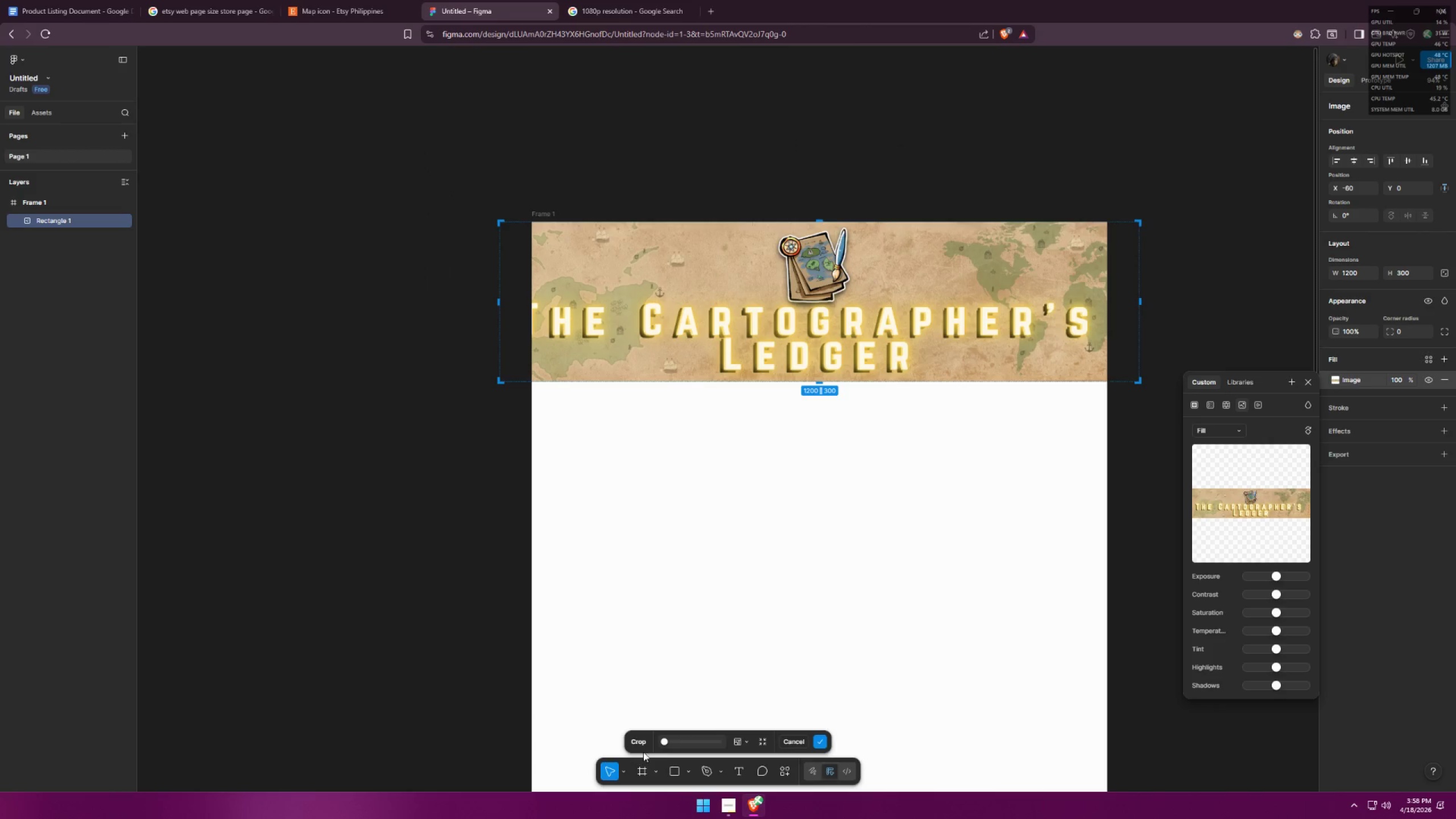 
left_click_drag(start_coordinate=[667, 741], to_coordinate=[646, 741])
 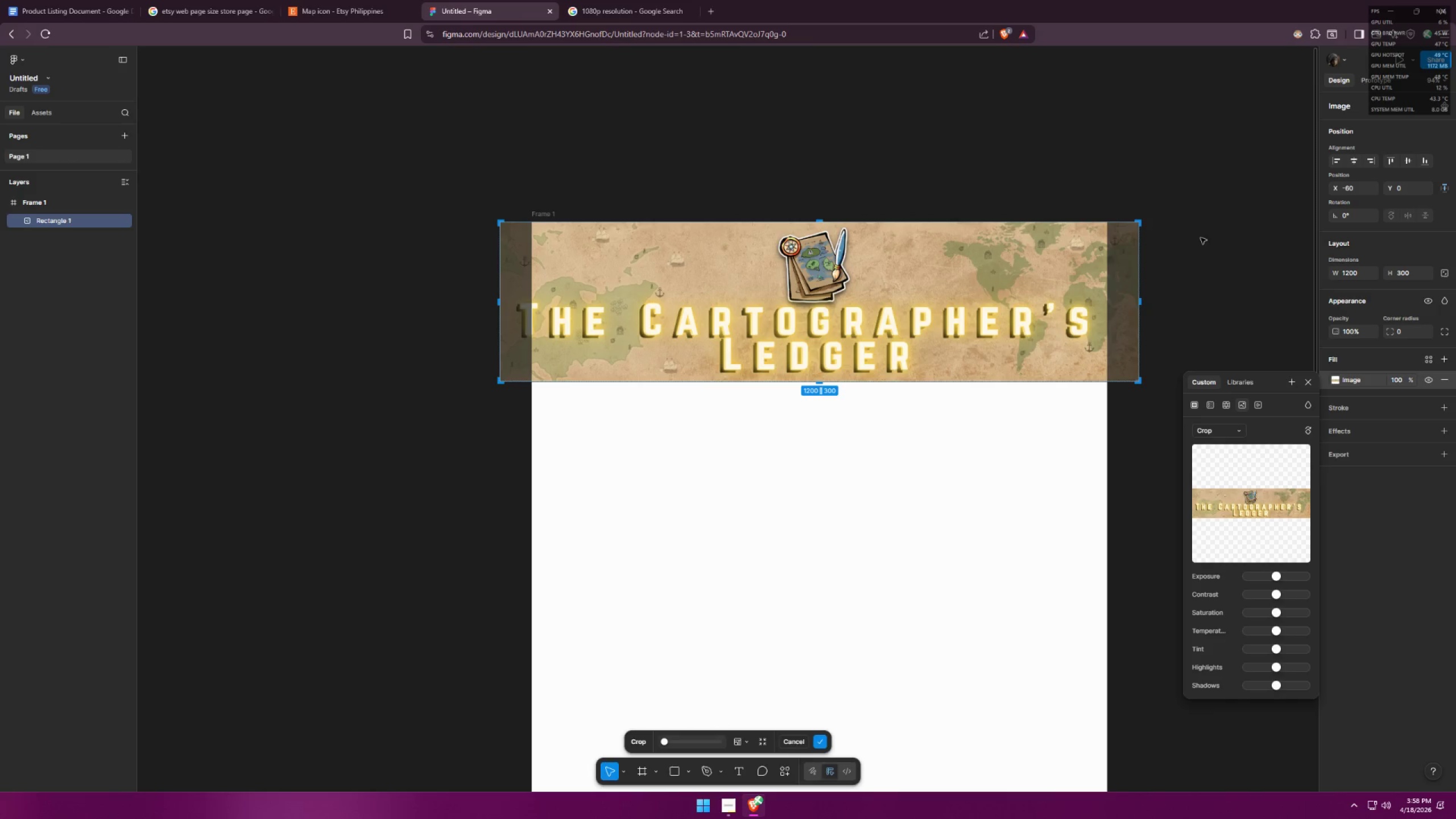 
hold_key(key=AltLeft, duration=1.52)
left_click_drag(start_coordinate=[1139, 220], to_coordinate=[1130, 223])
 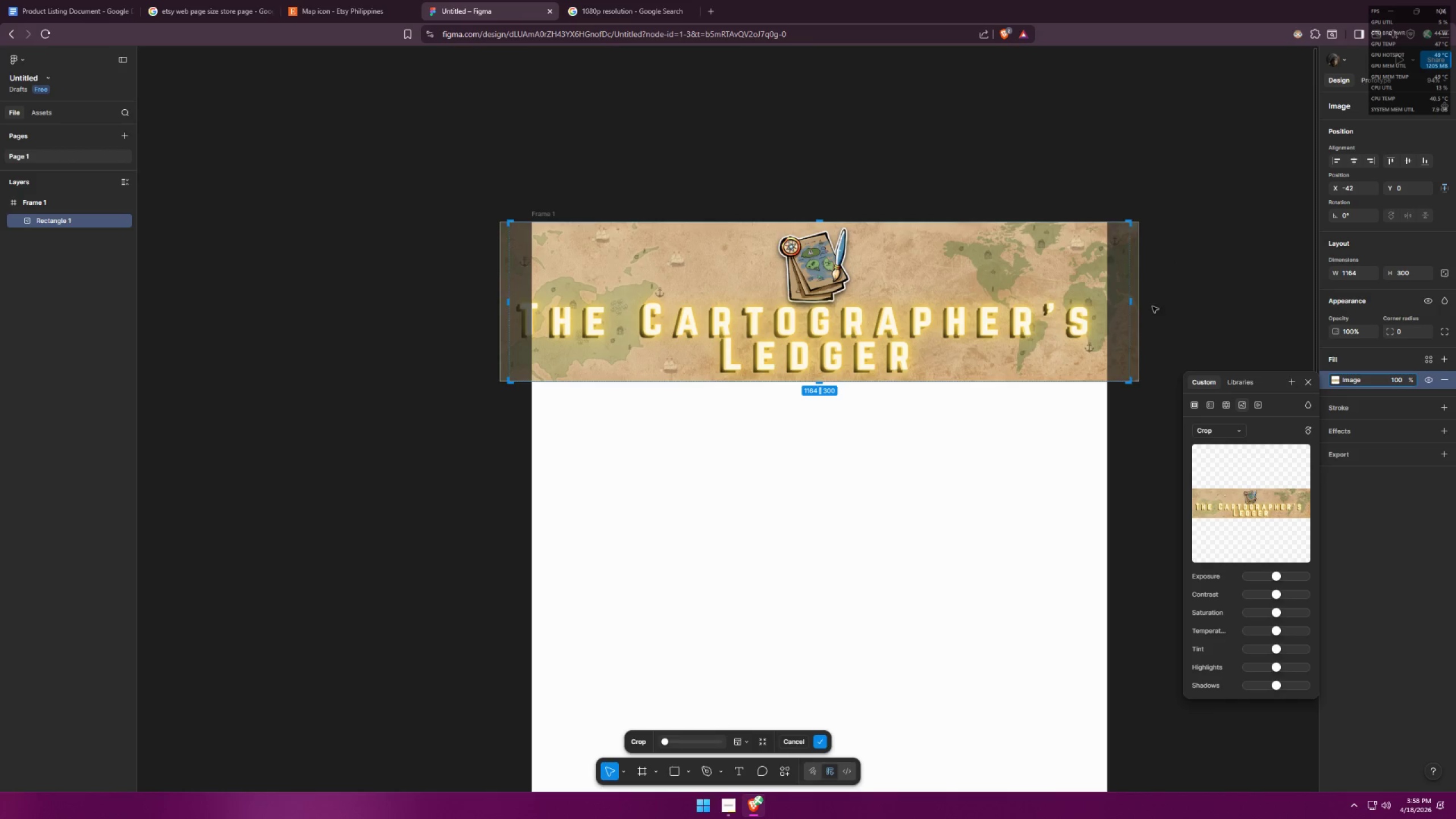 
hold_key(key=AltLeft, duration=0.38)
 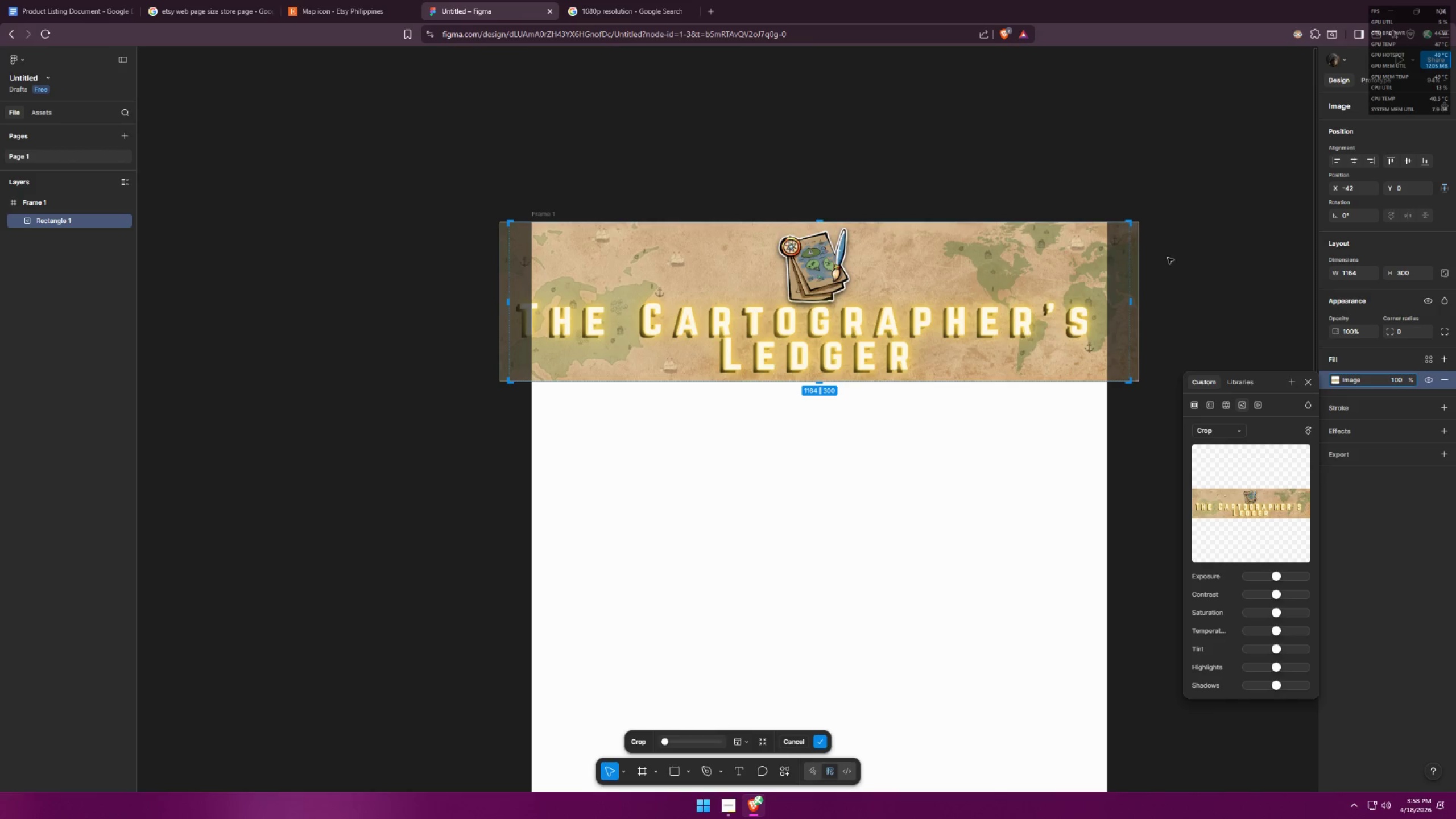 
key(Control+ControlLeft)
 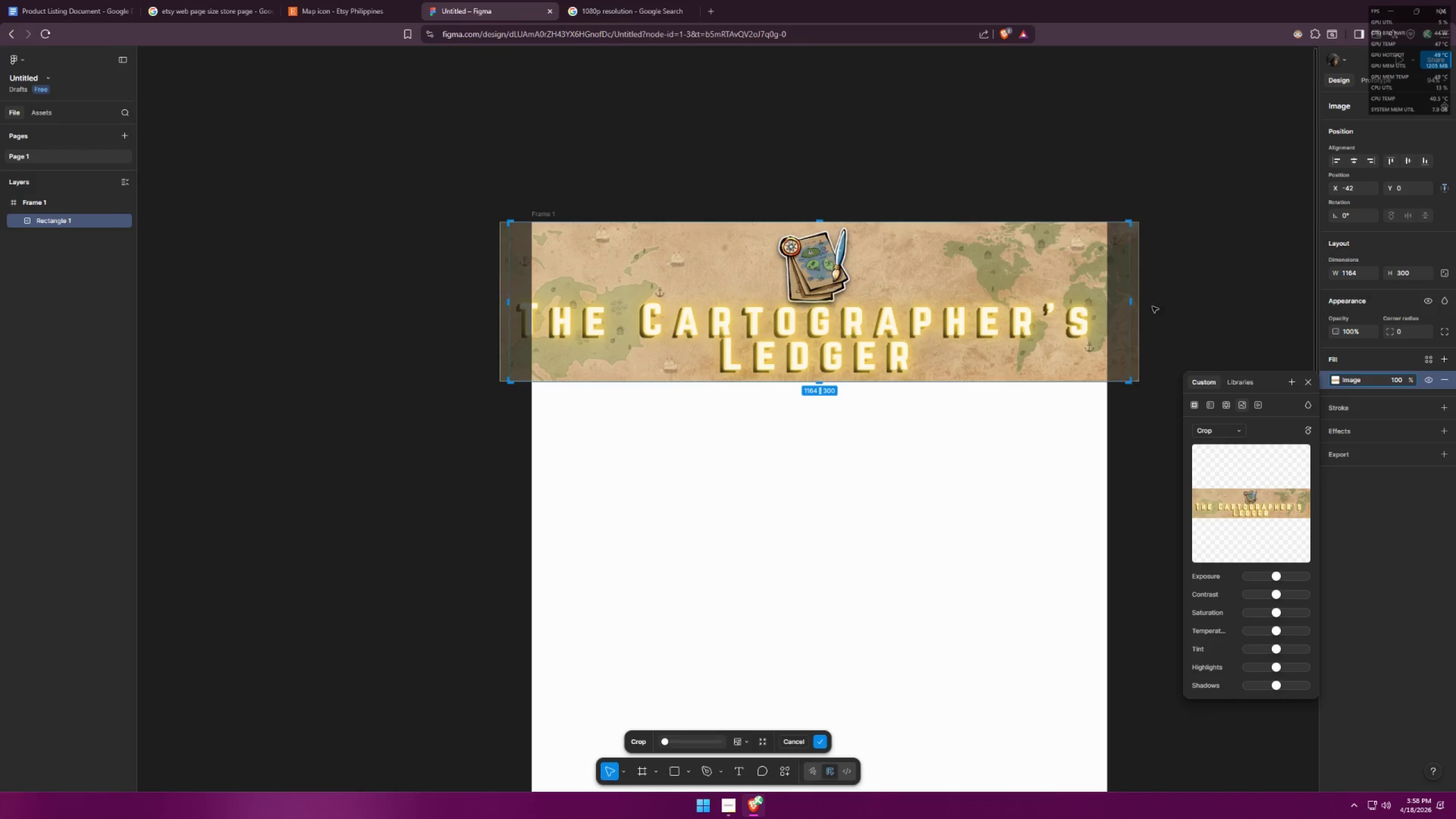 
key(Control+Z)
 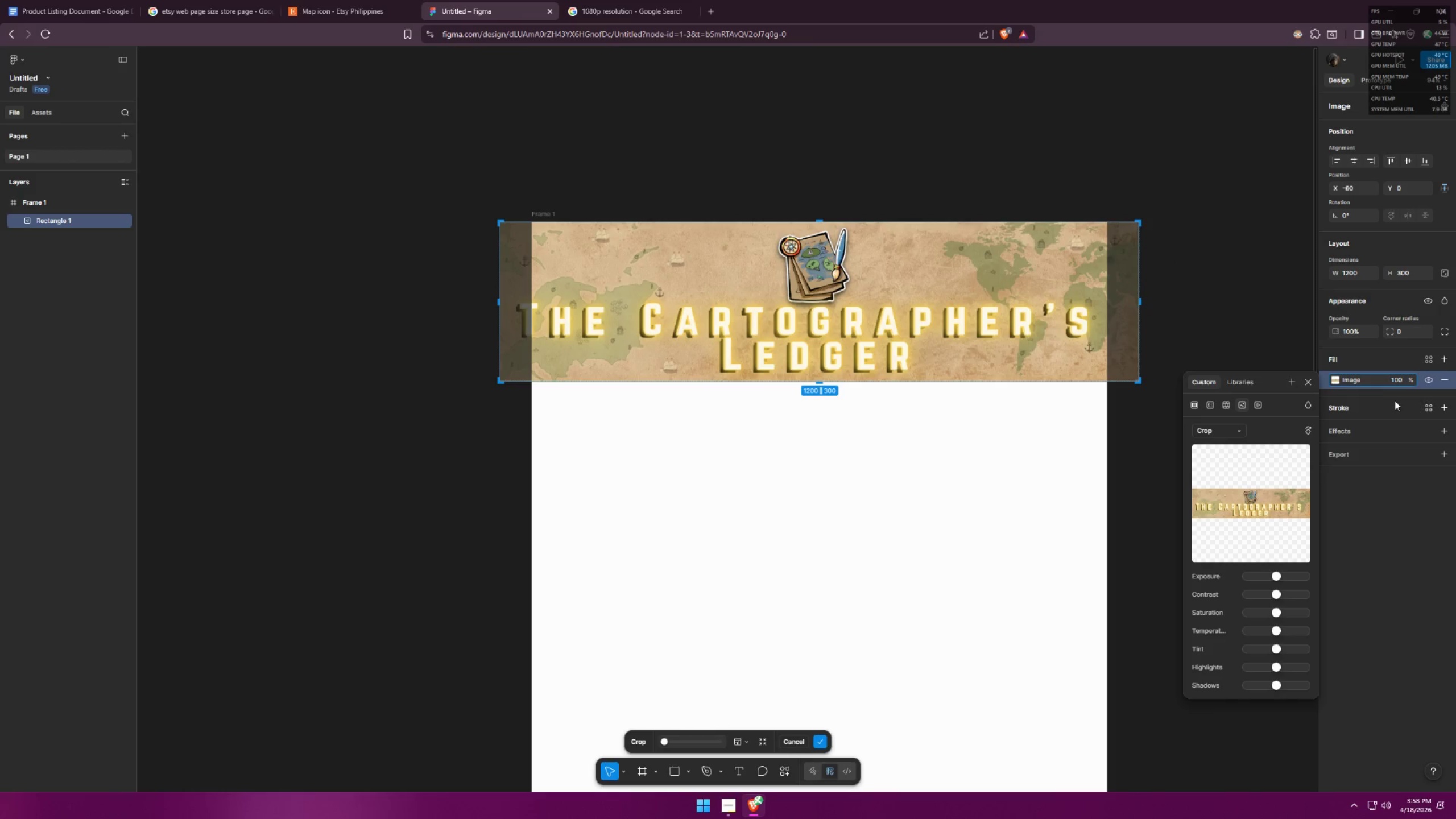 
left_click([1362, 406])
 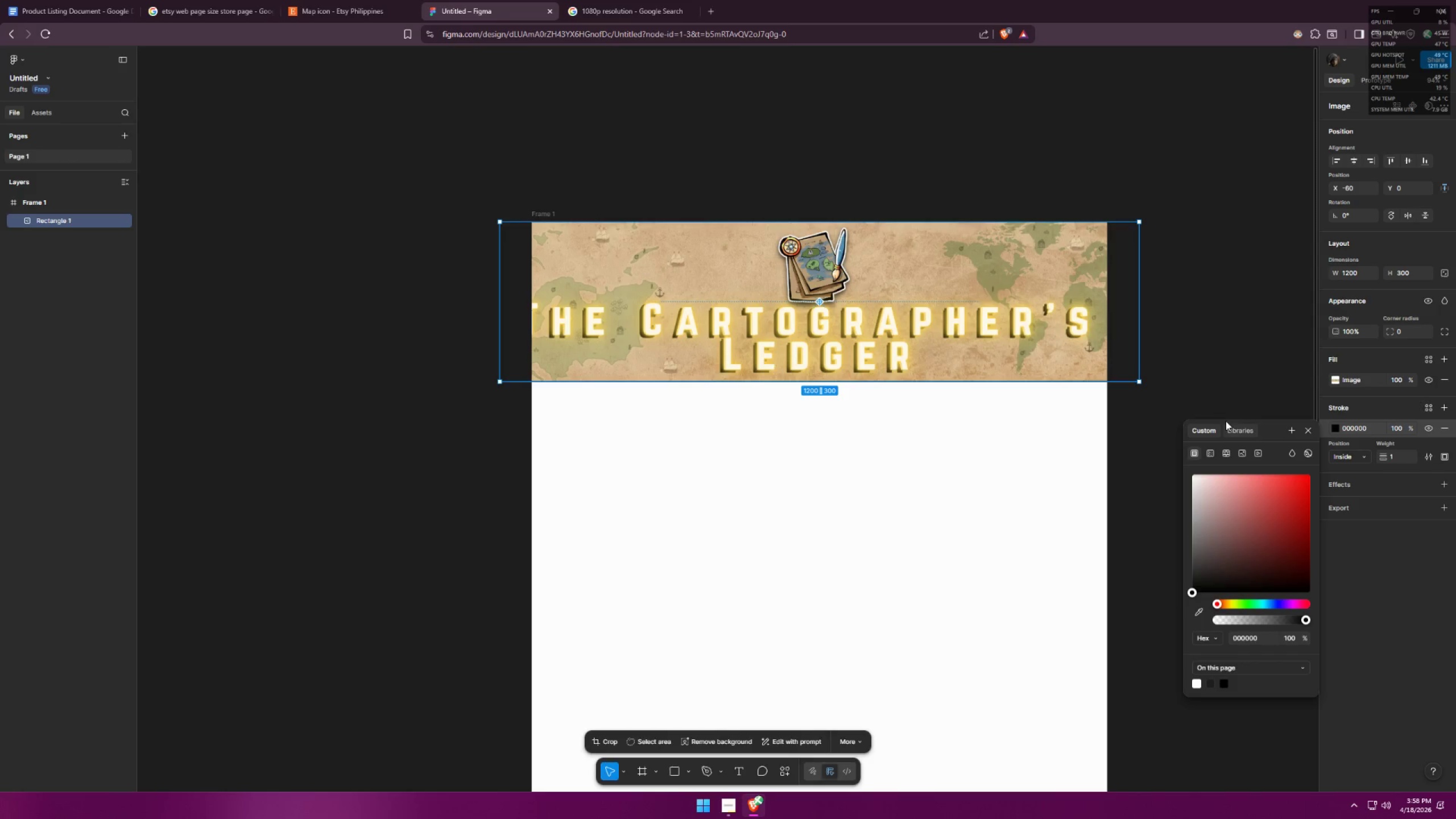 
double_click([991, 241])
 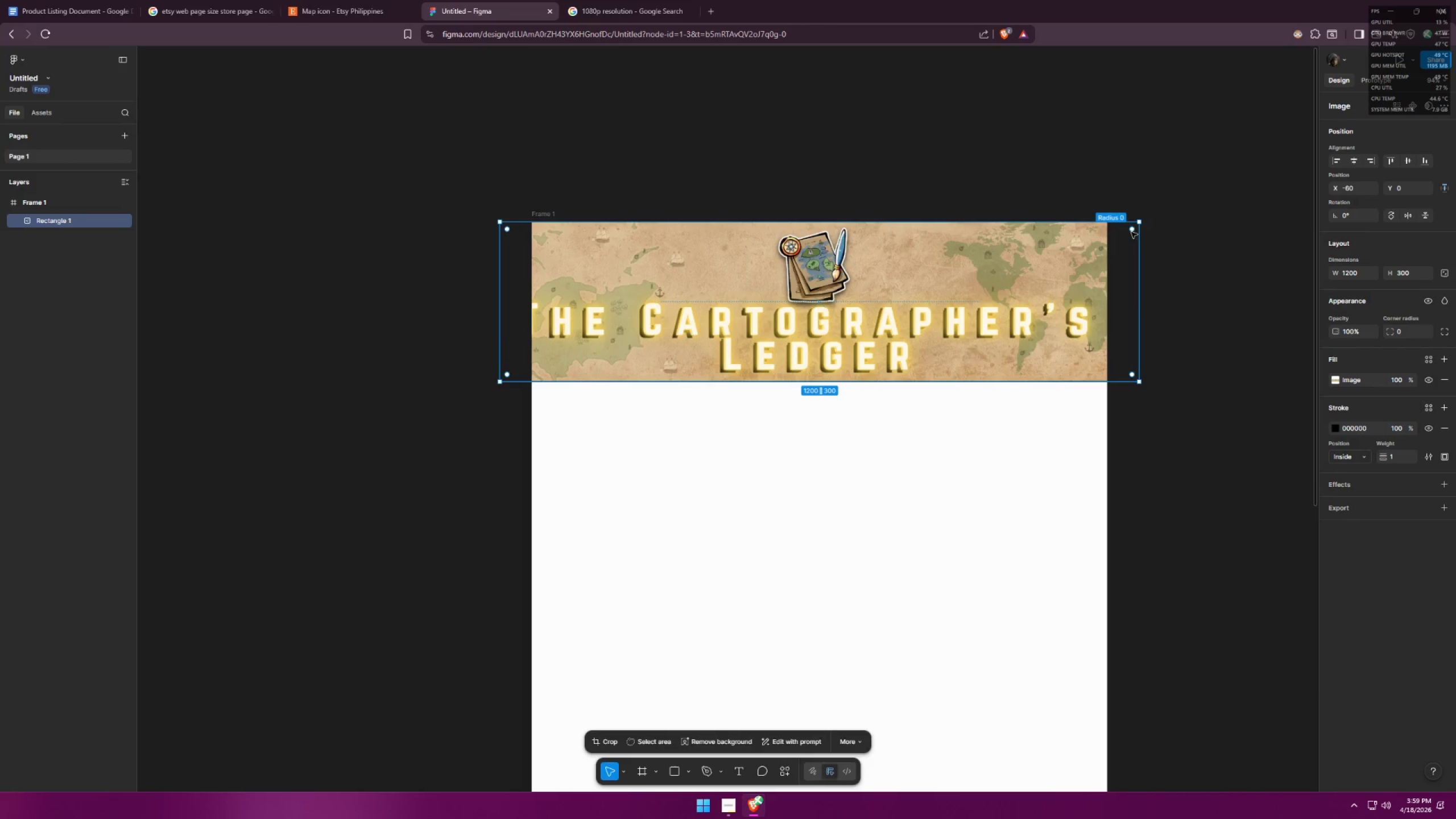 
left_click_drag(start_coordinate=[1142, 224], to_coordinate=[1132, 226])
 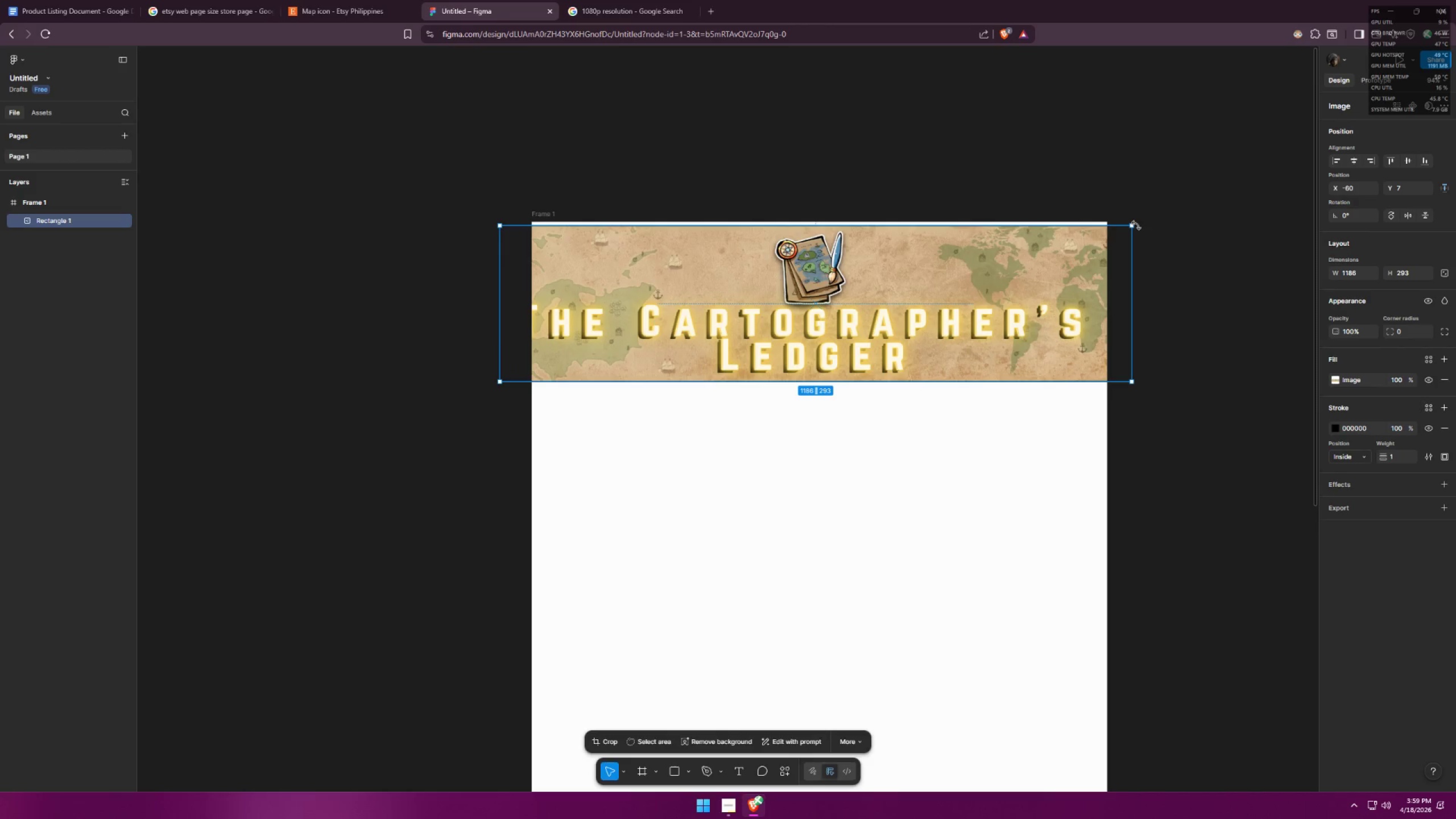 
key(Control+ControlLeft)
 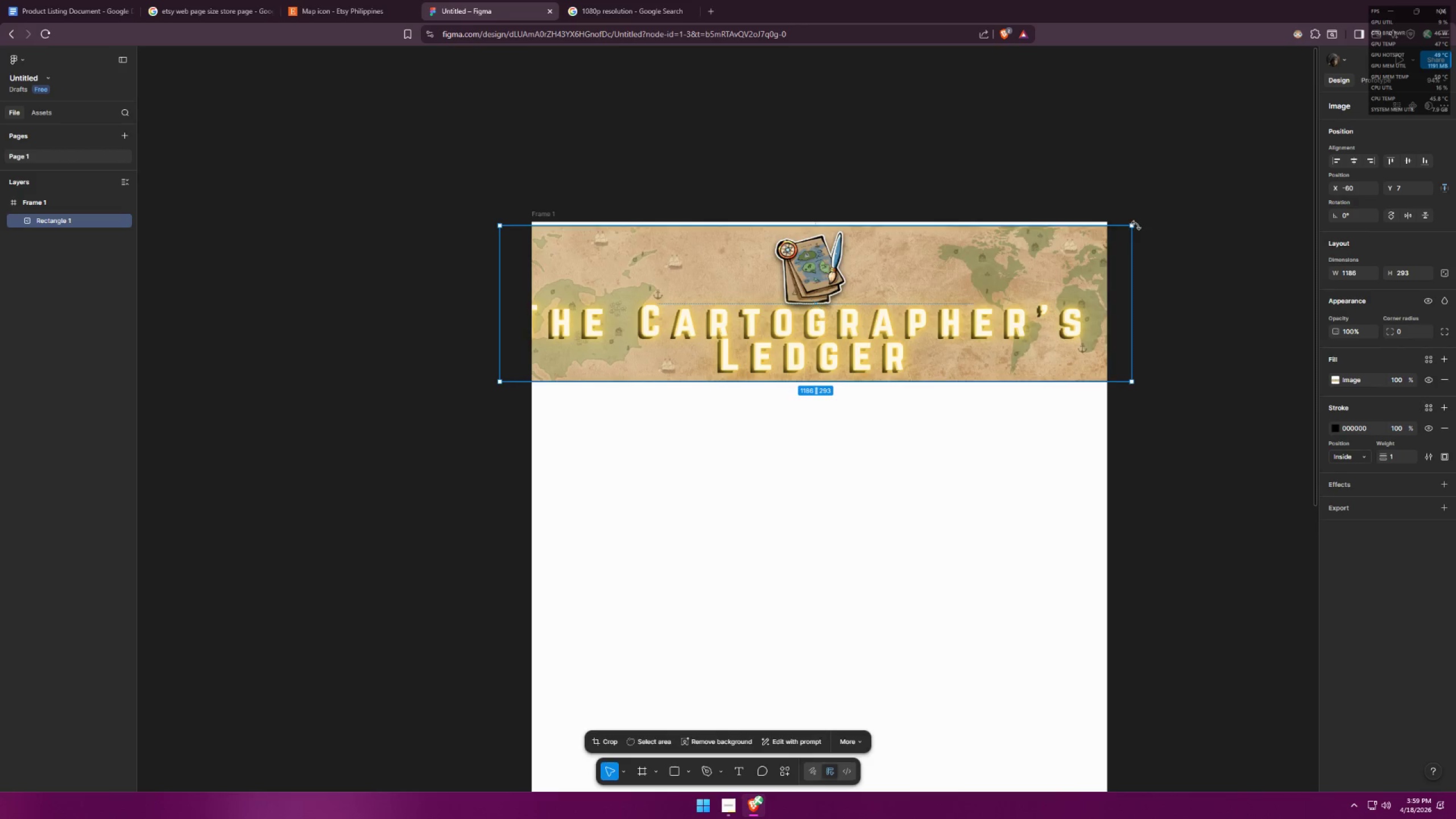 
key(Control+Z)
 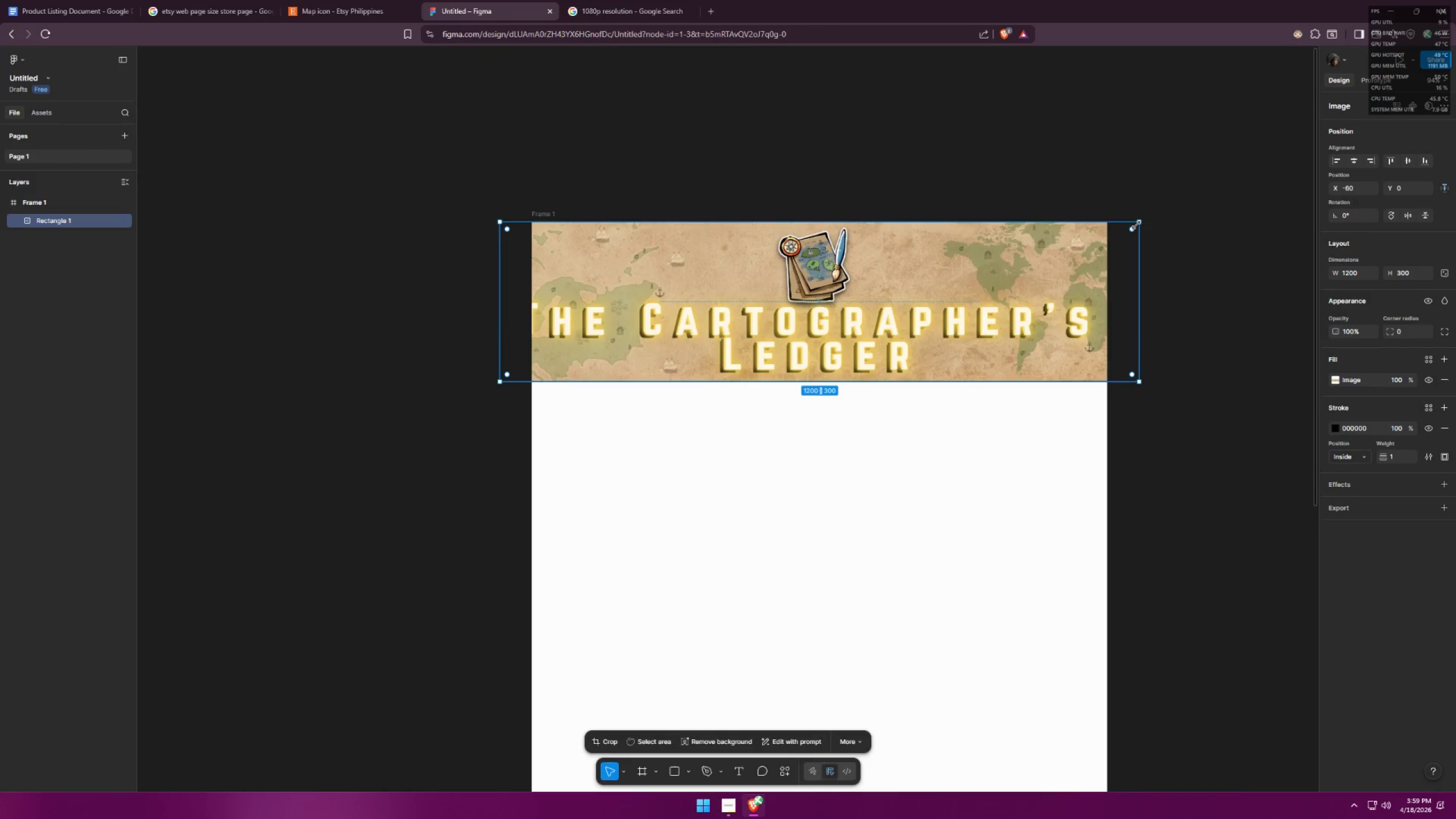 
hold_key(key=ShiftLeft, duration=1.5)
left_click_drag(start_coordinate=[1140, 224], to_coordinate=[1091, 237])
 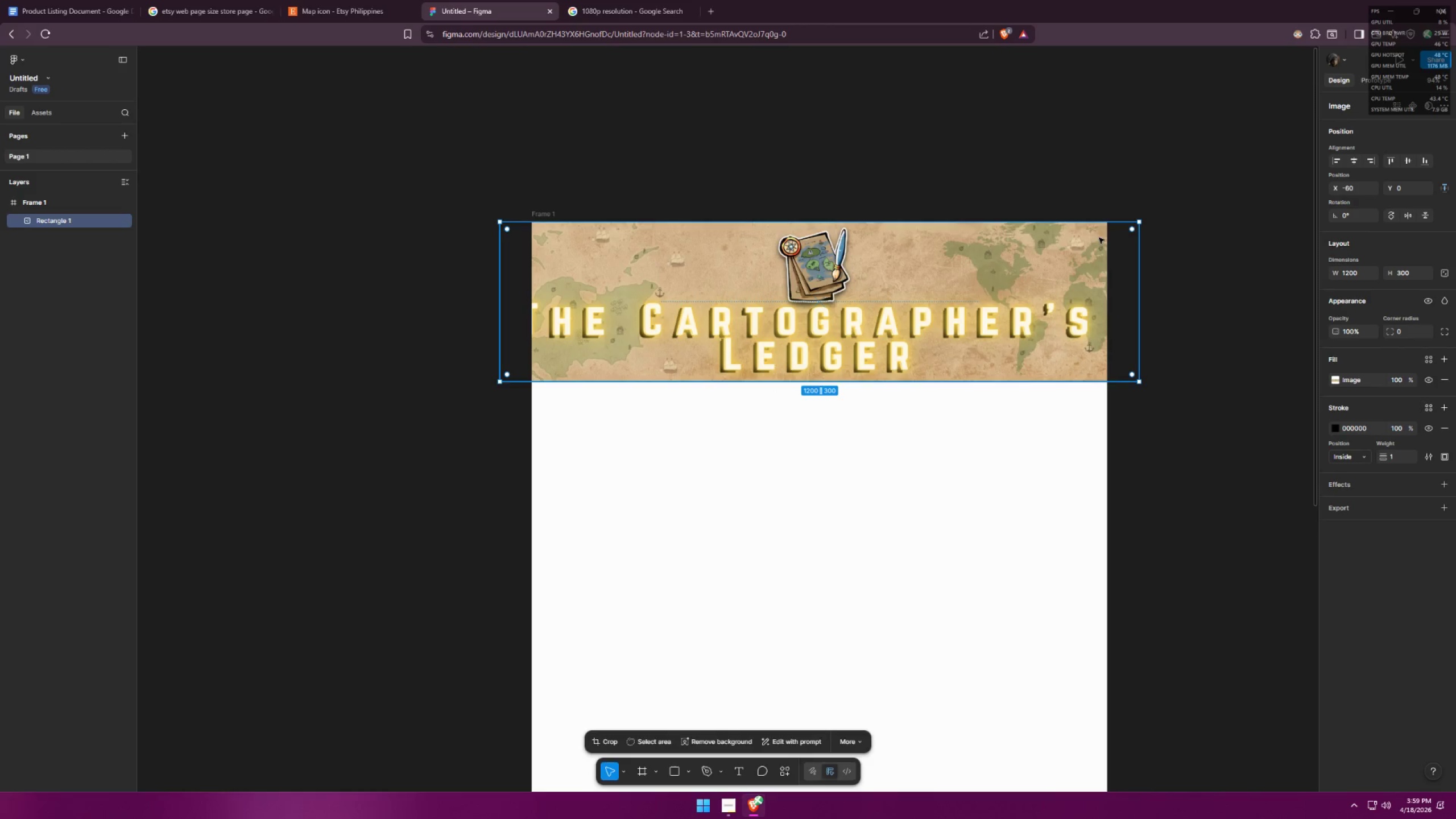 
hold_key(key=ShiftLeft, duration=1.52)
 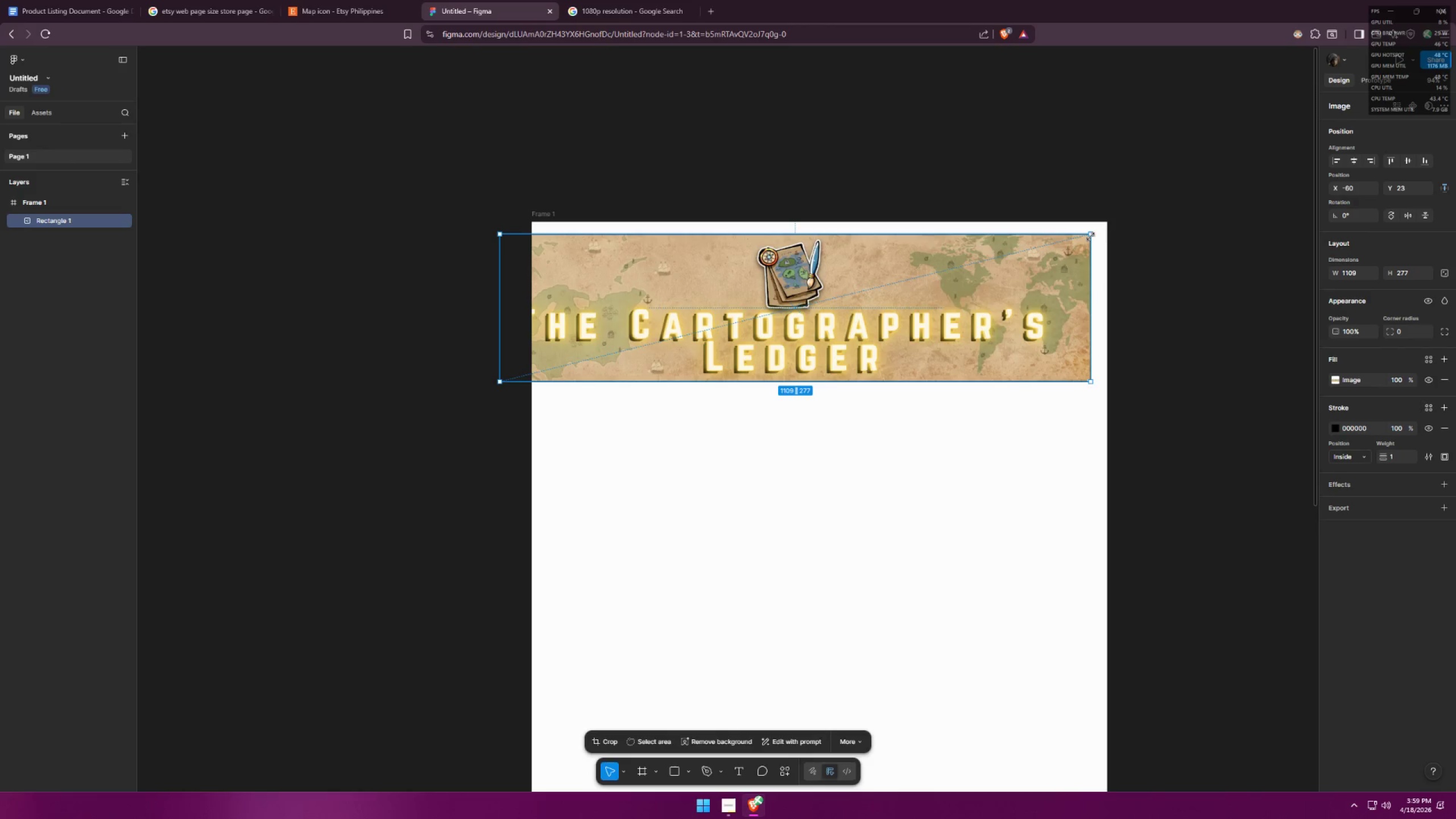 
hold_key(key=ShiftLeft, duration=0.66)
 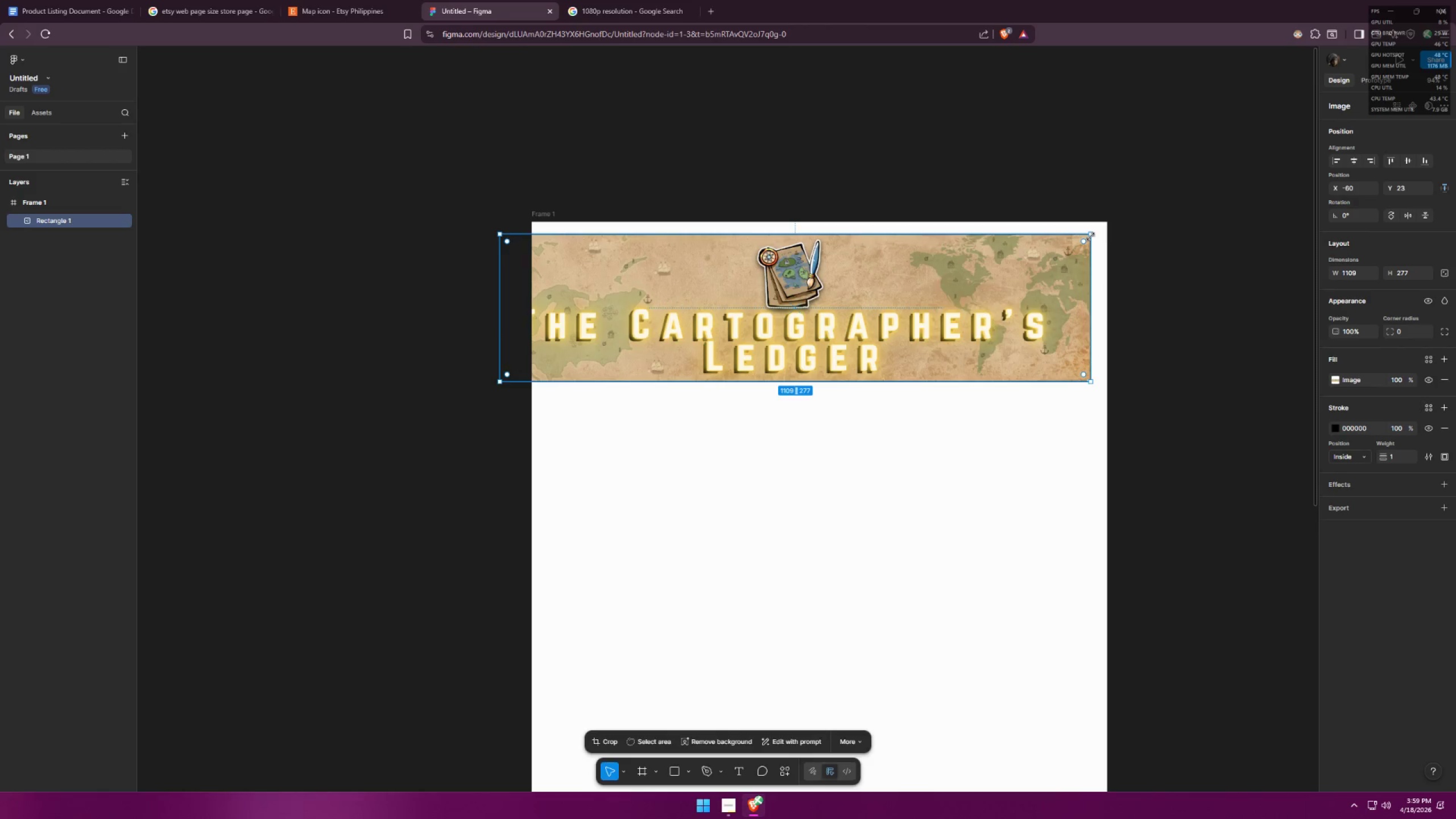 
key(Control+ControlLeft)
 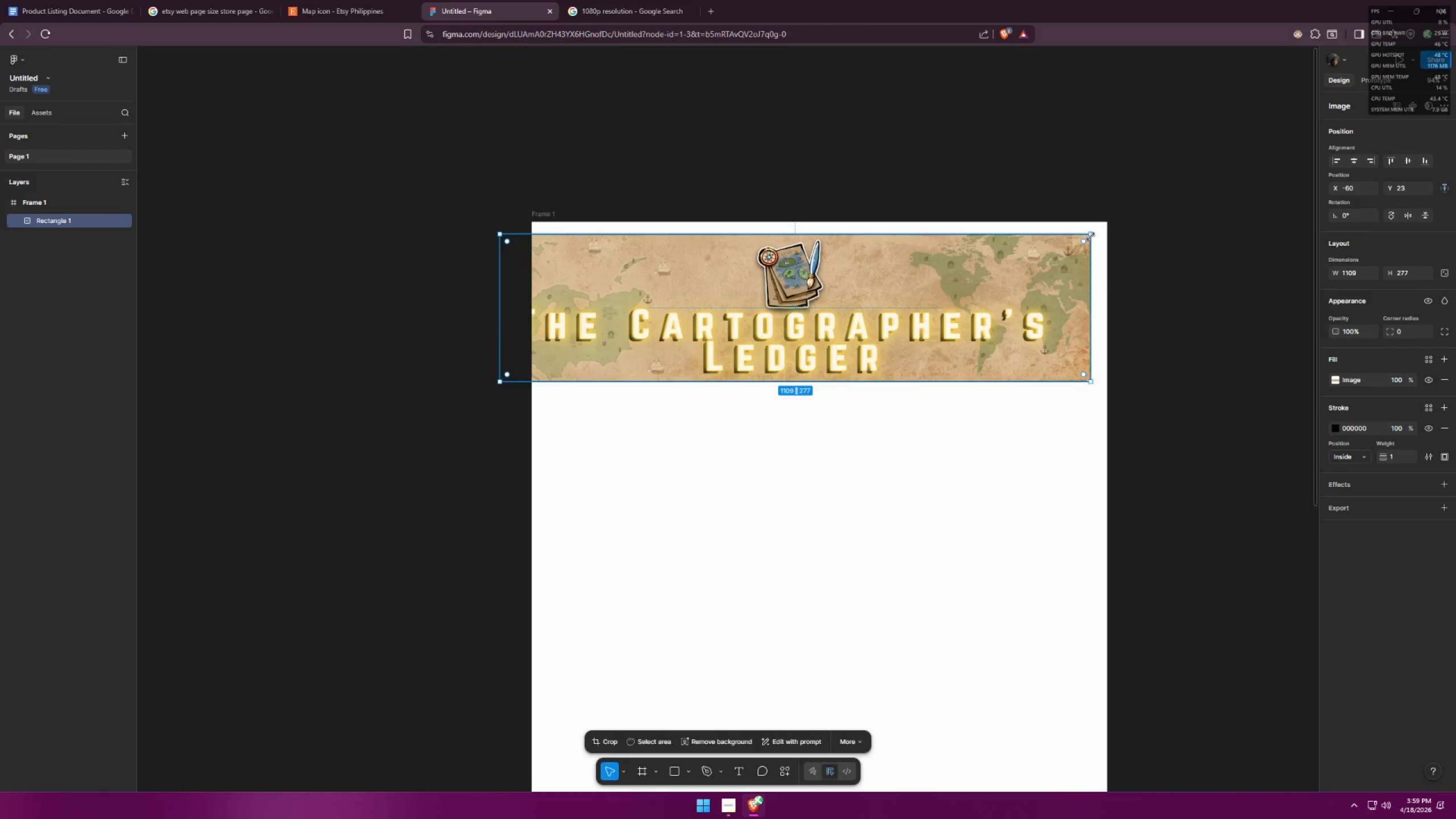 
key(Control+Z)
 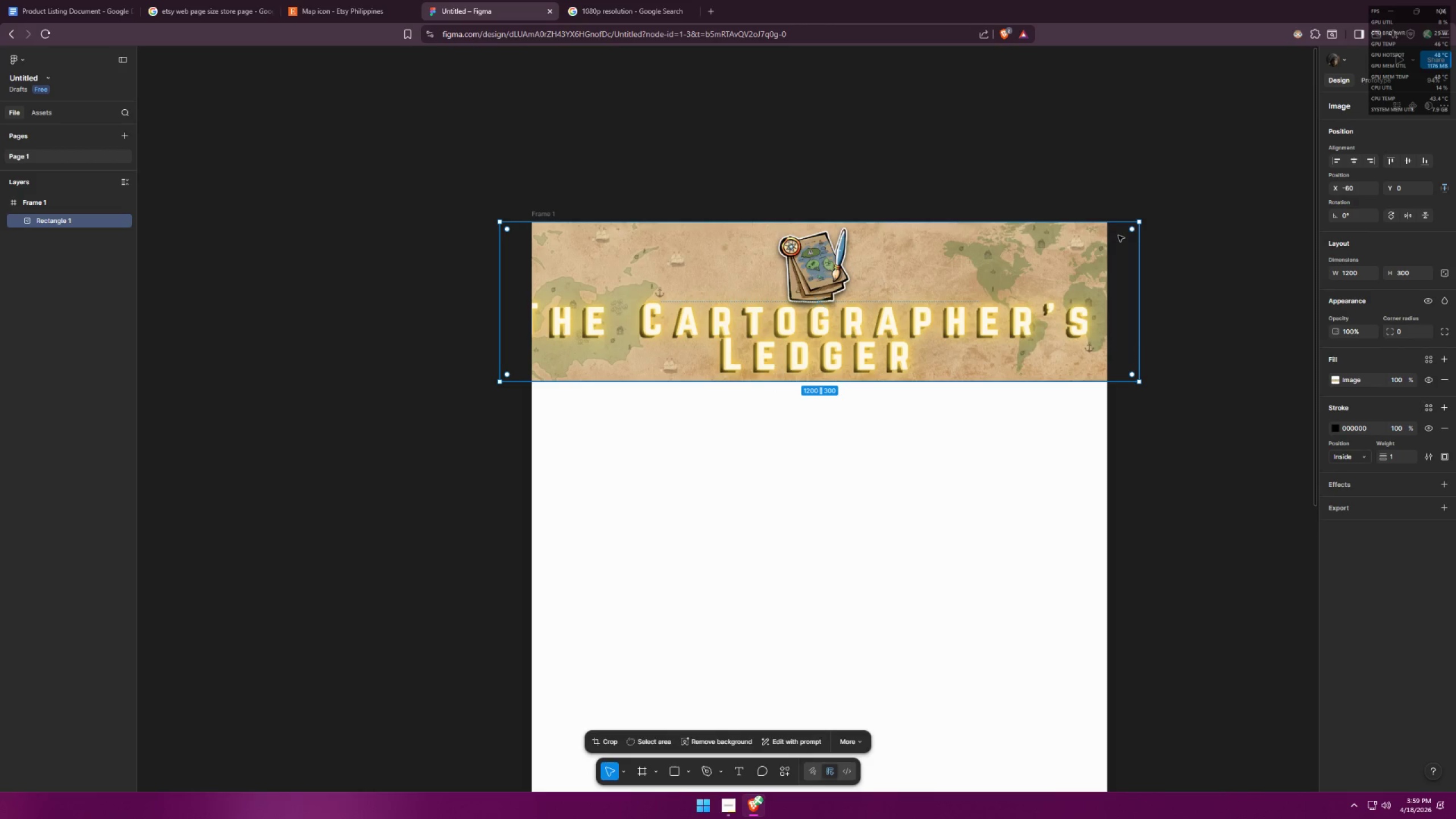 
hold_key(key=AltLeft, duration=1.5)
left_click_drag(start_coordinate=[1139, 224], to_coordinate=[1124, 227])
 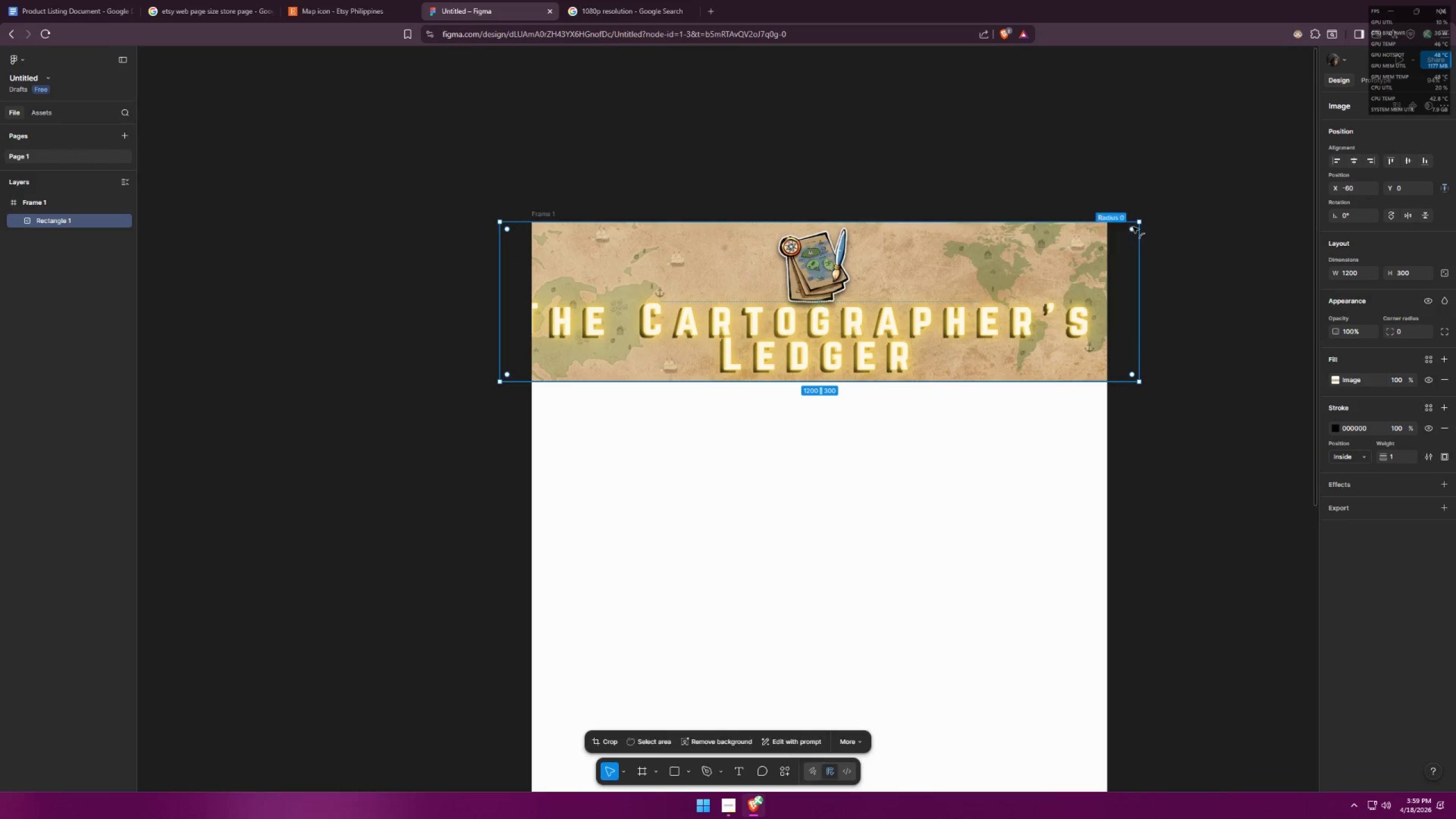 
key(Alt+AltLeft)
 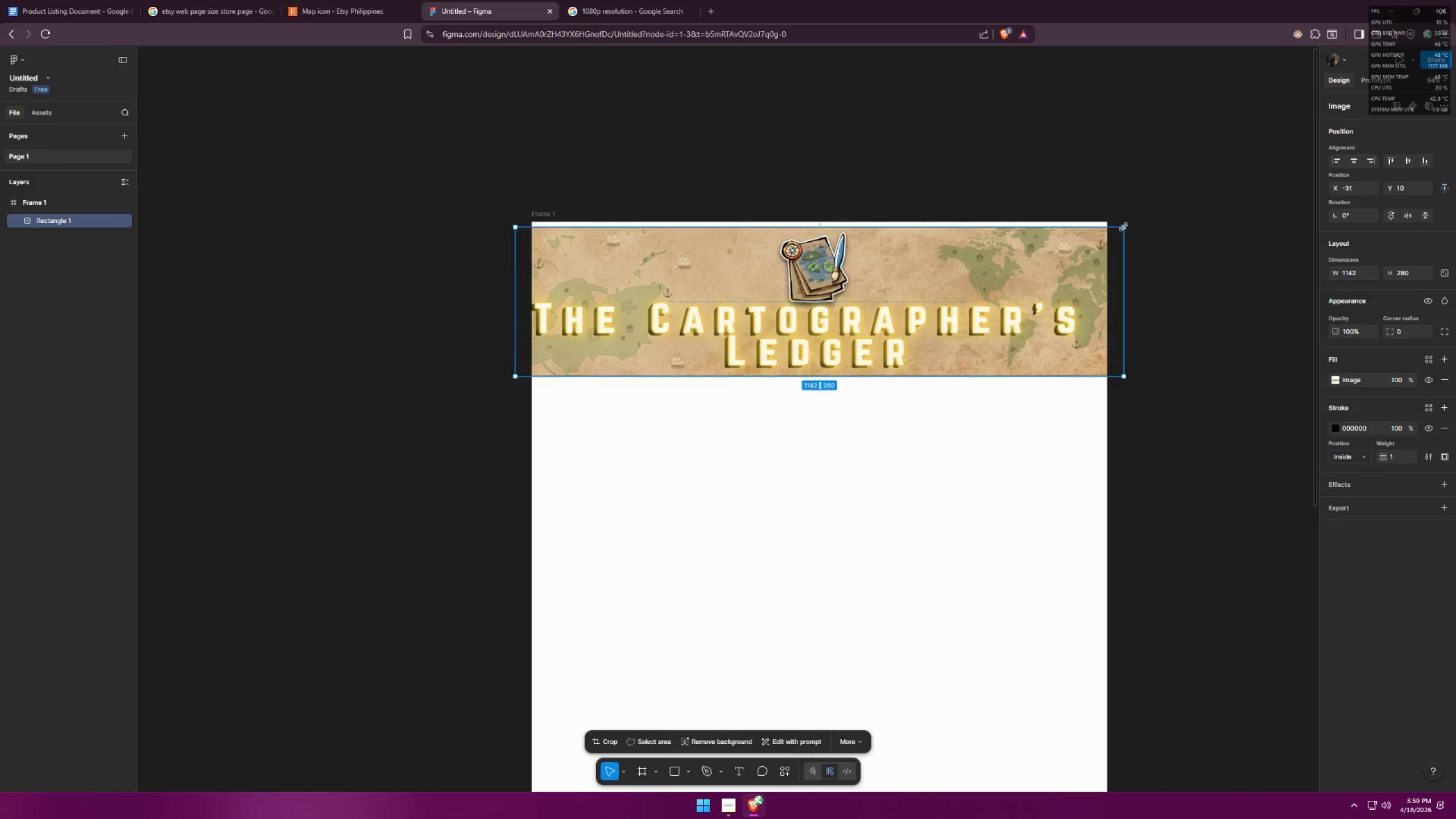 
key(Alt+AltLeft)
 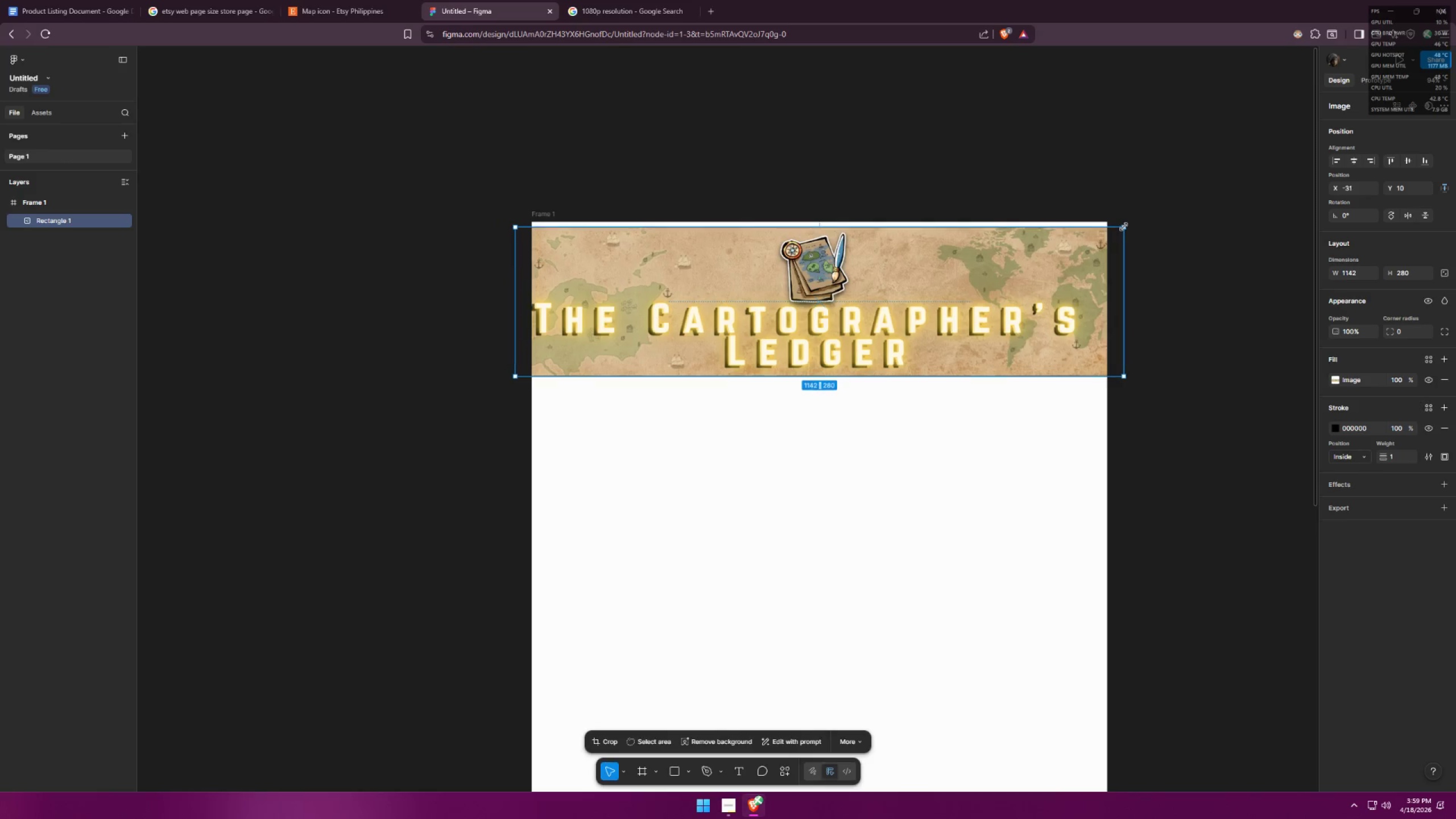 
key(Alt+AltLeft)
 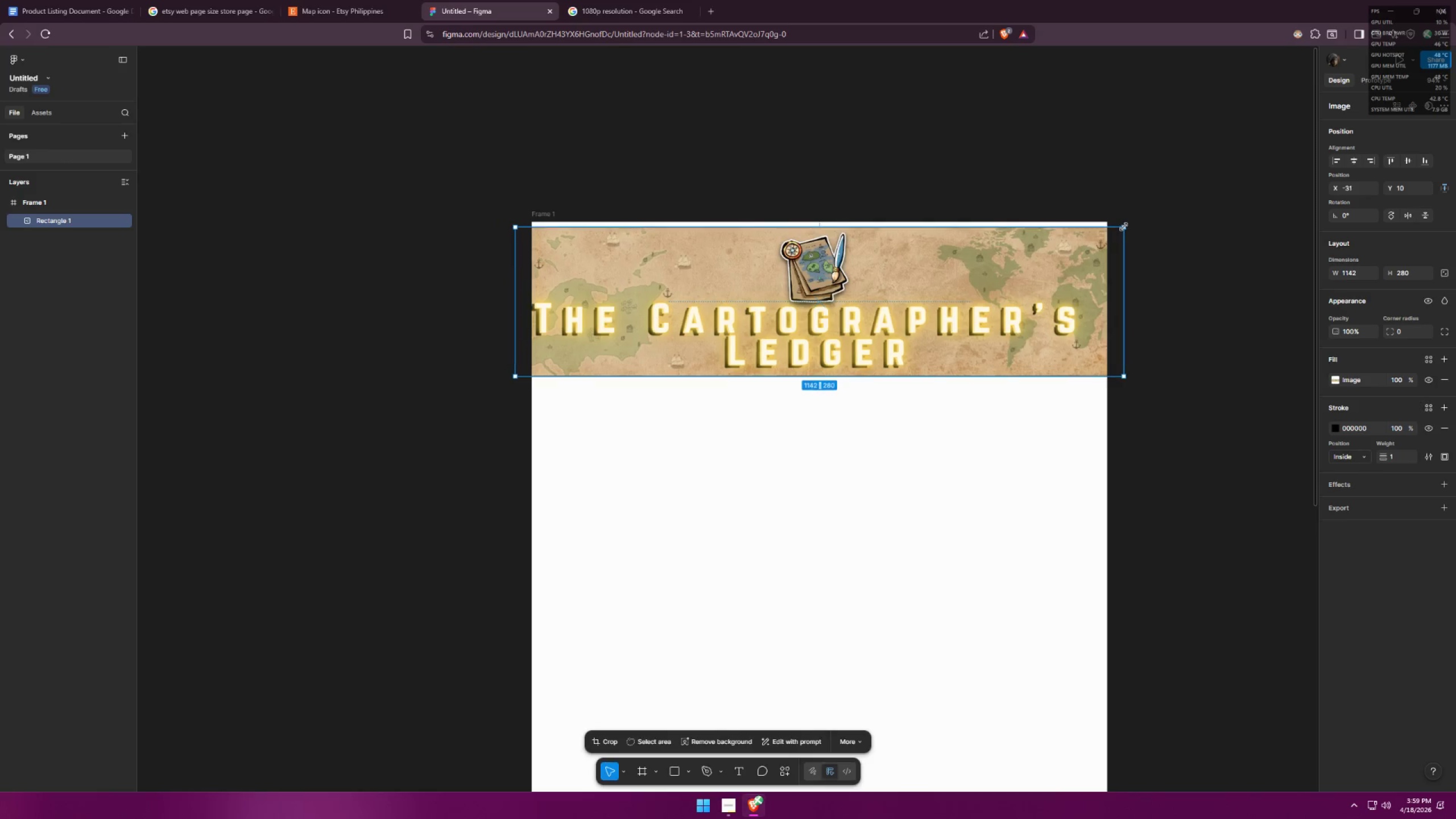 
key(Alt+AltLeft)
 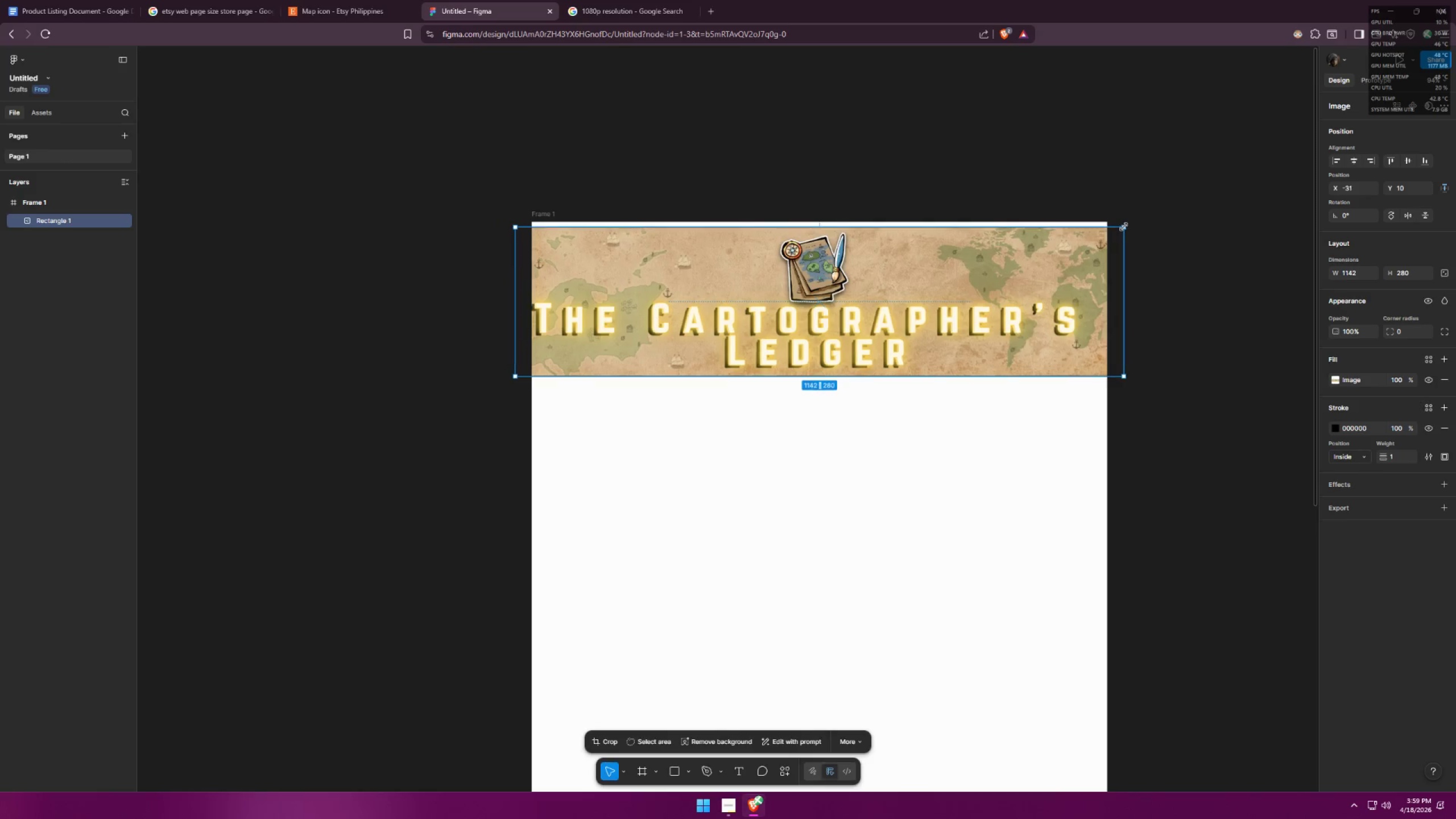 
key(Alt+AltLeft)
 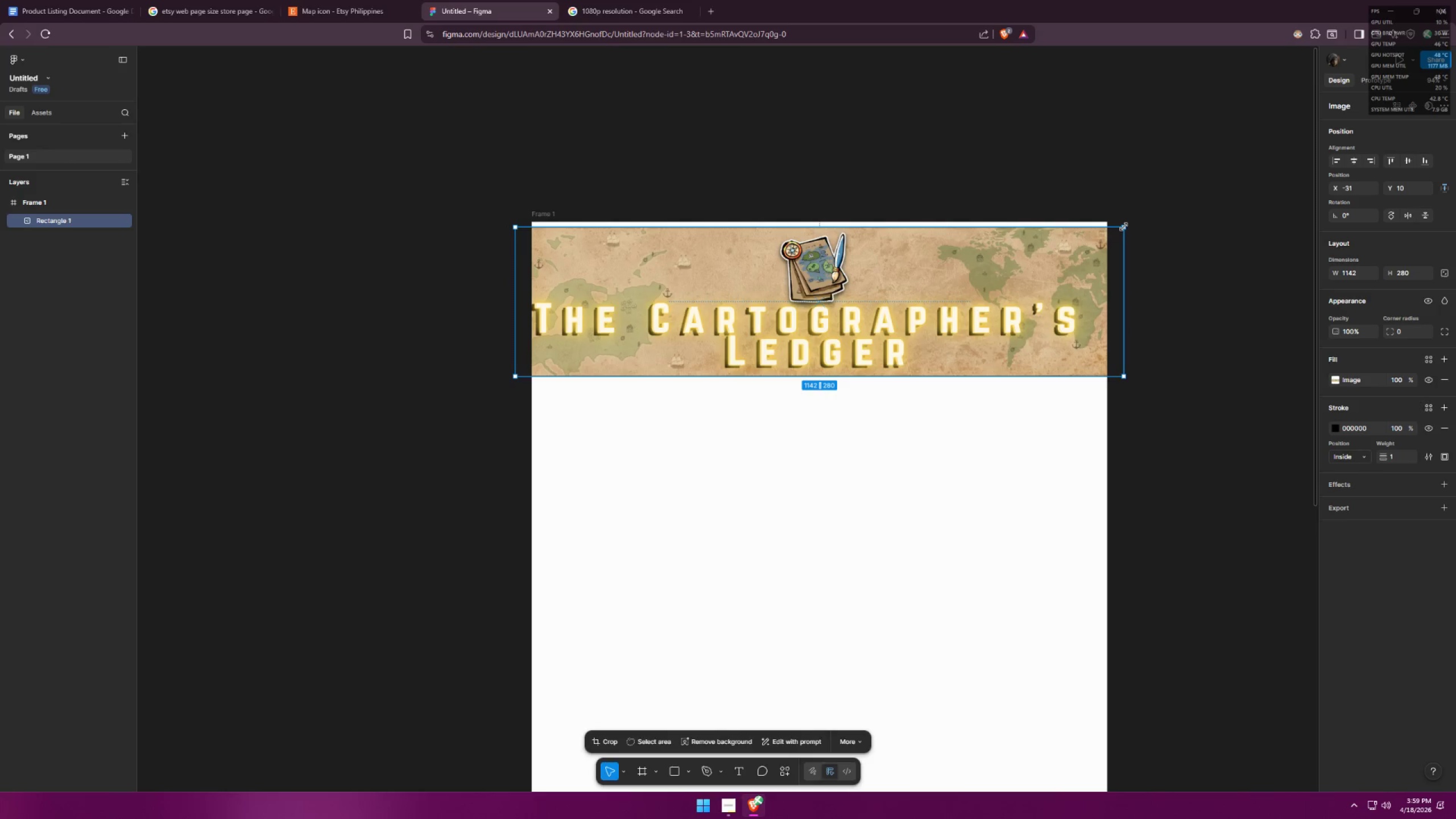 
key(Control+ControlLeft)
 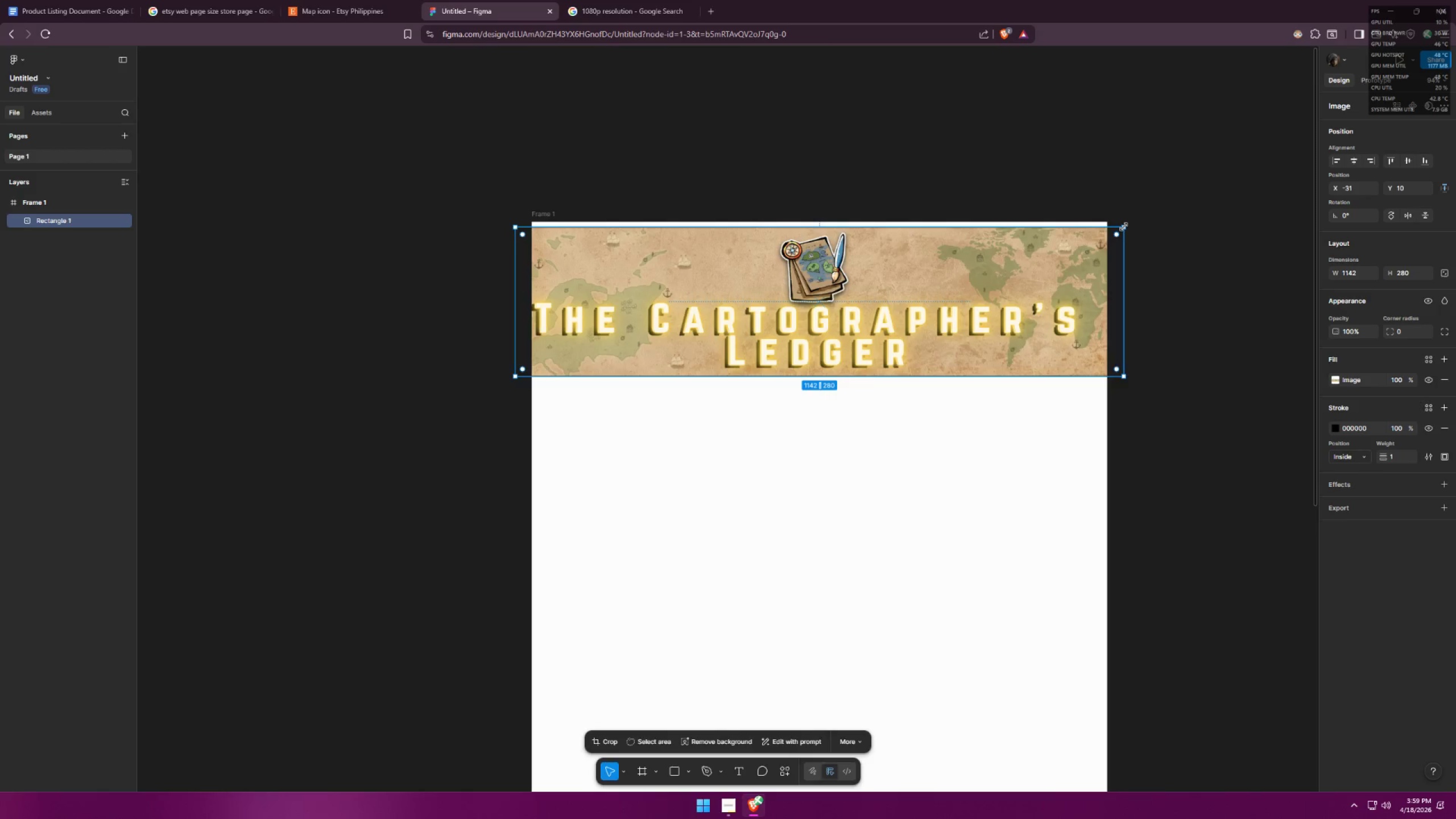 
key(Control+Z)
 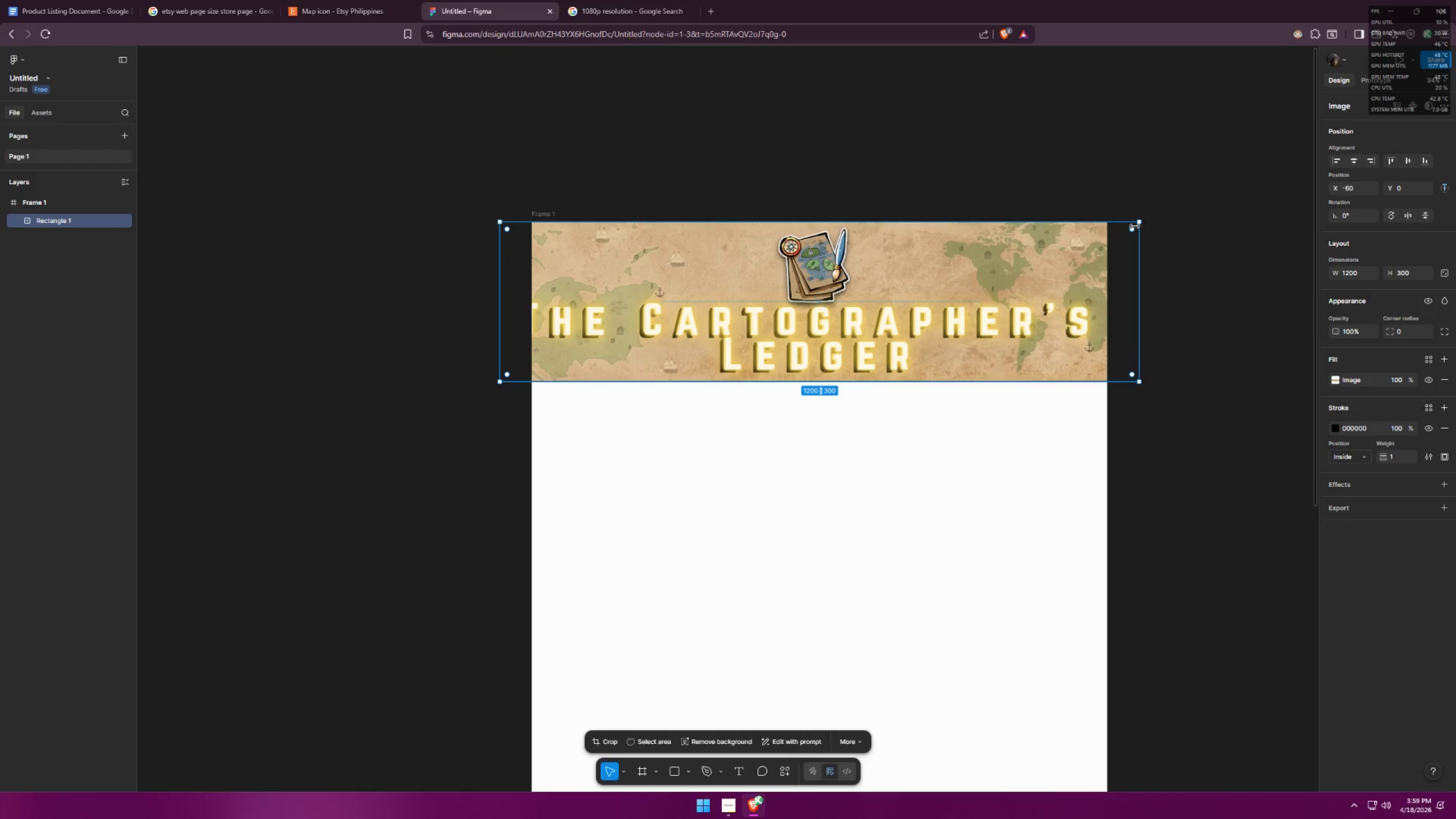 
hold_key(key=ShiftLeft, duration=1.5)
left_click_drag(start_coordinate=[1144, 224], to_coordinate=[1141, 224])
 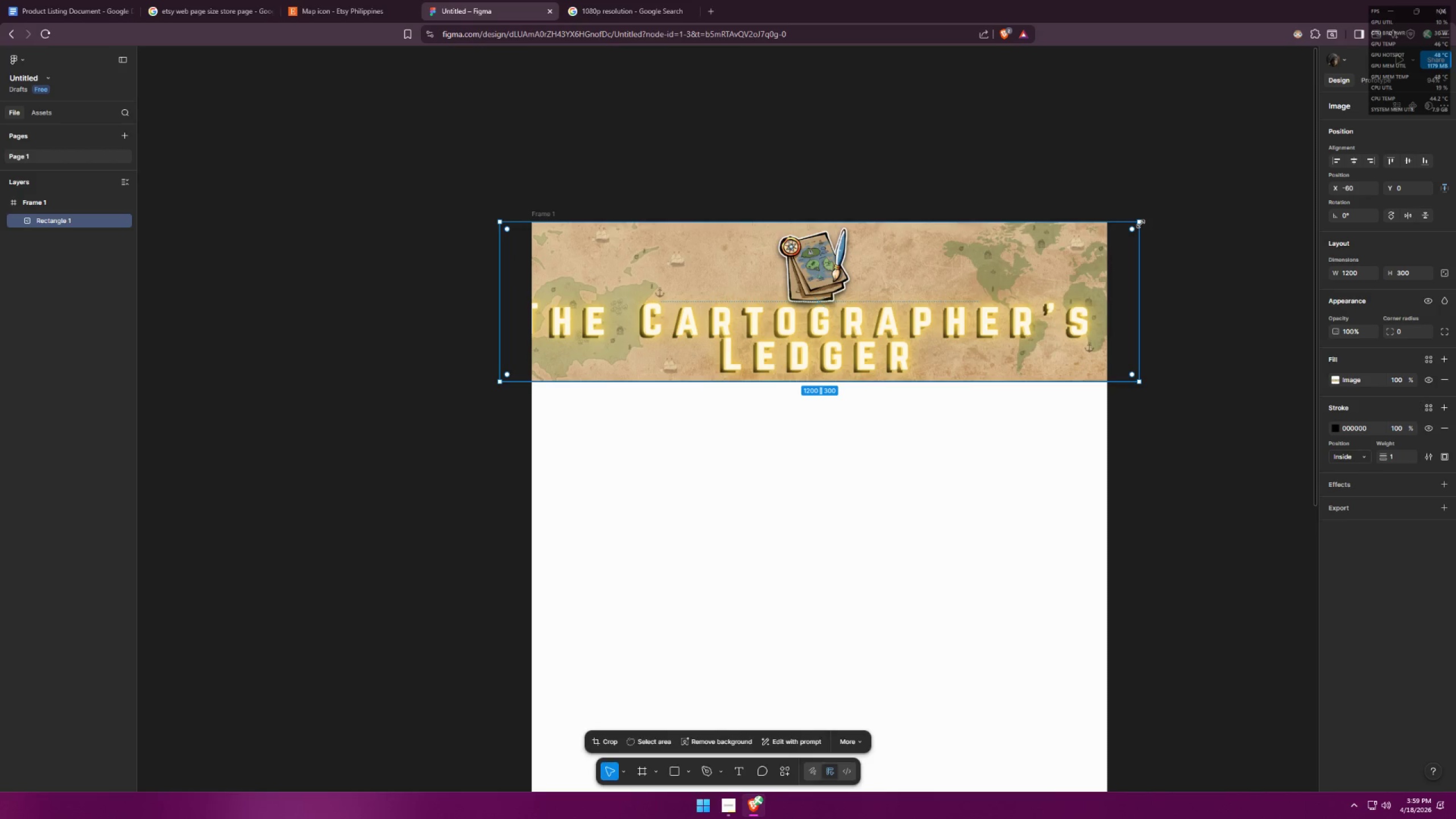 
left_click_drag(start_coordinate=[1141, 224], to_coordinate=[1117, 229])
 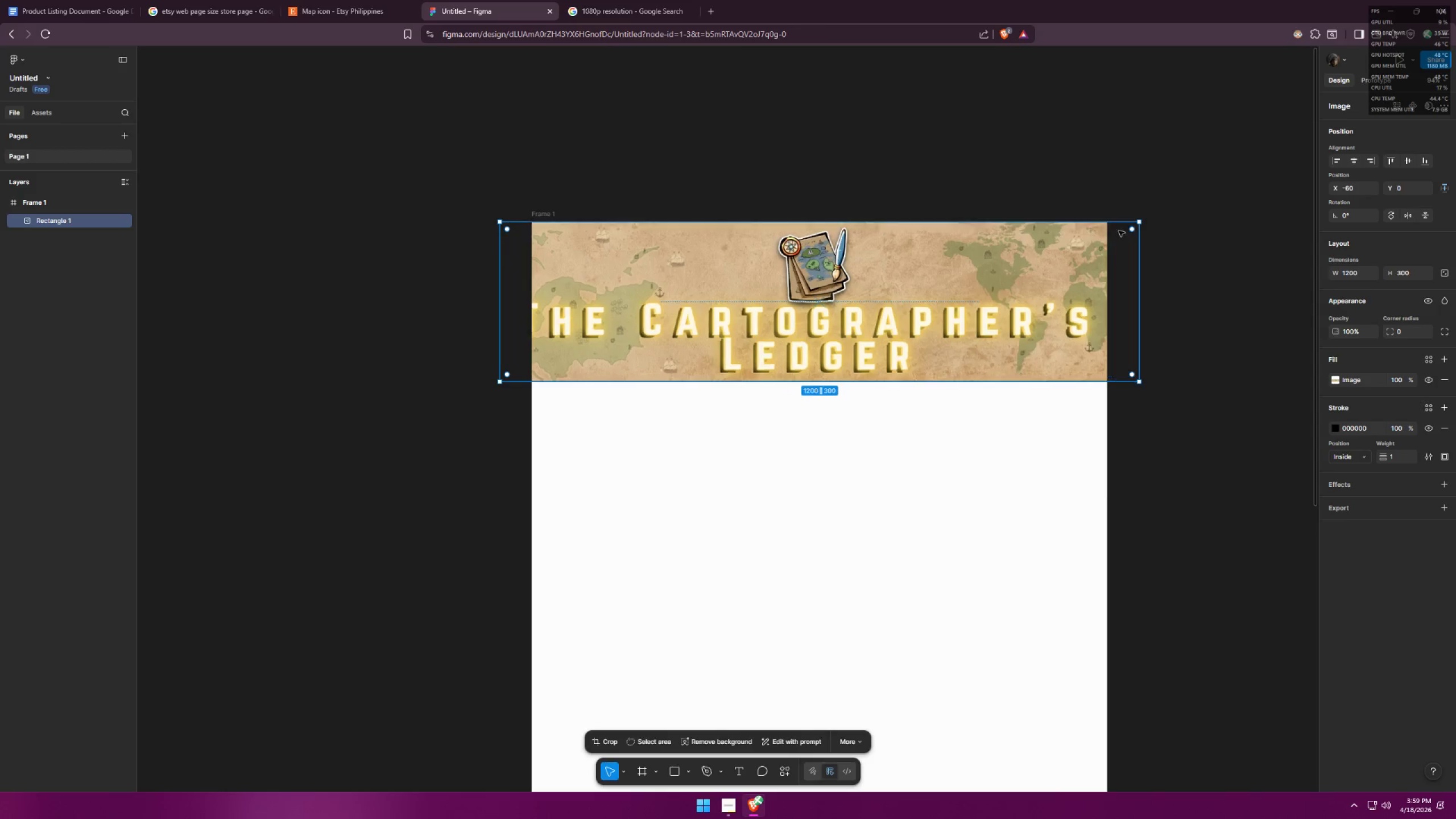 
hold_key(key=ShiftLeft, duration=1.05)
 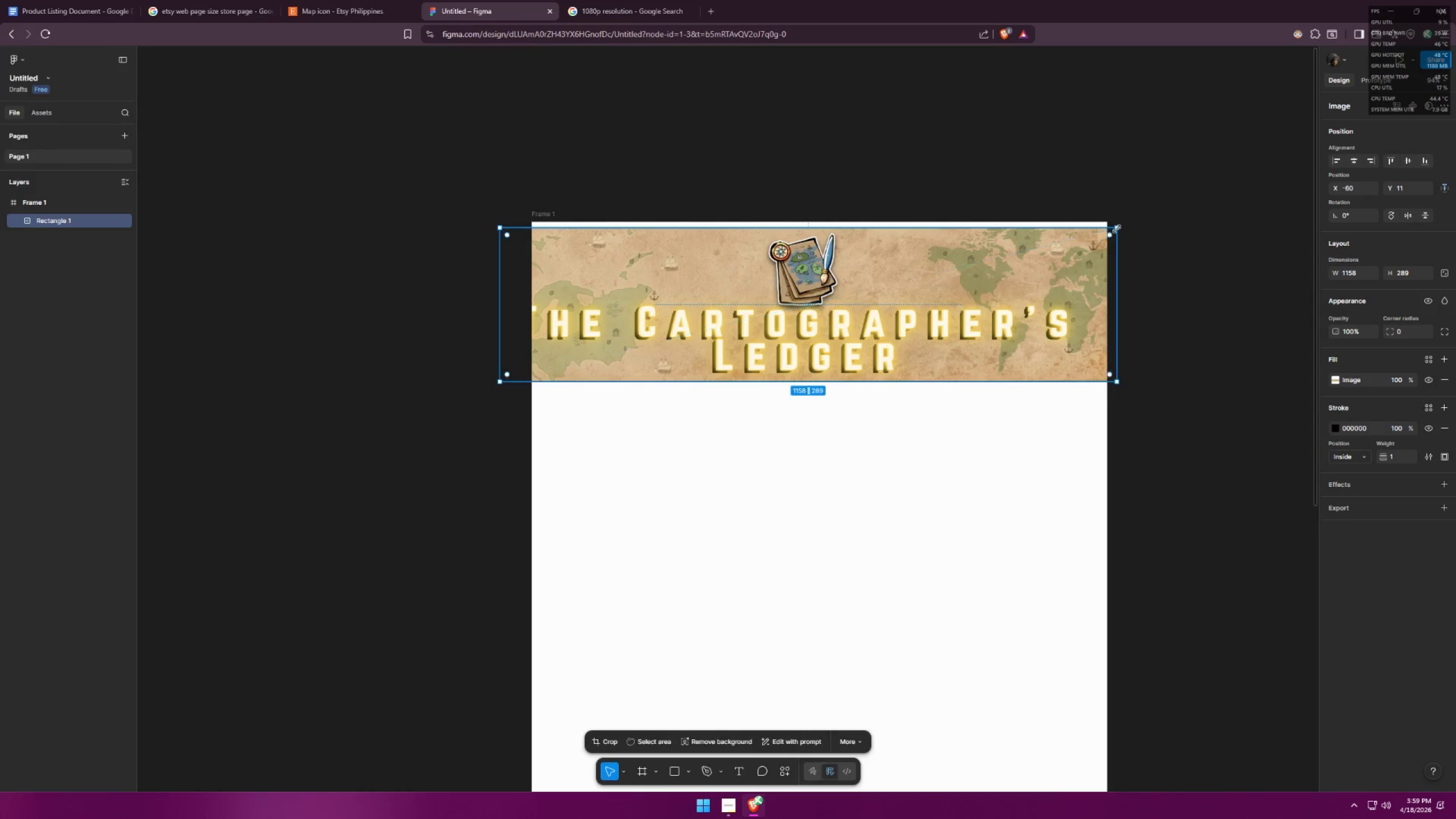 
key(Control+Z)
 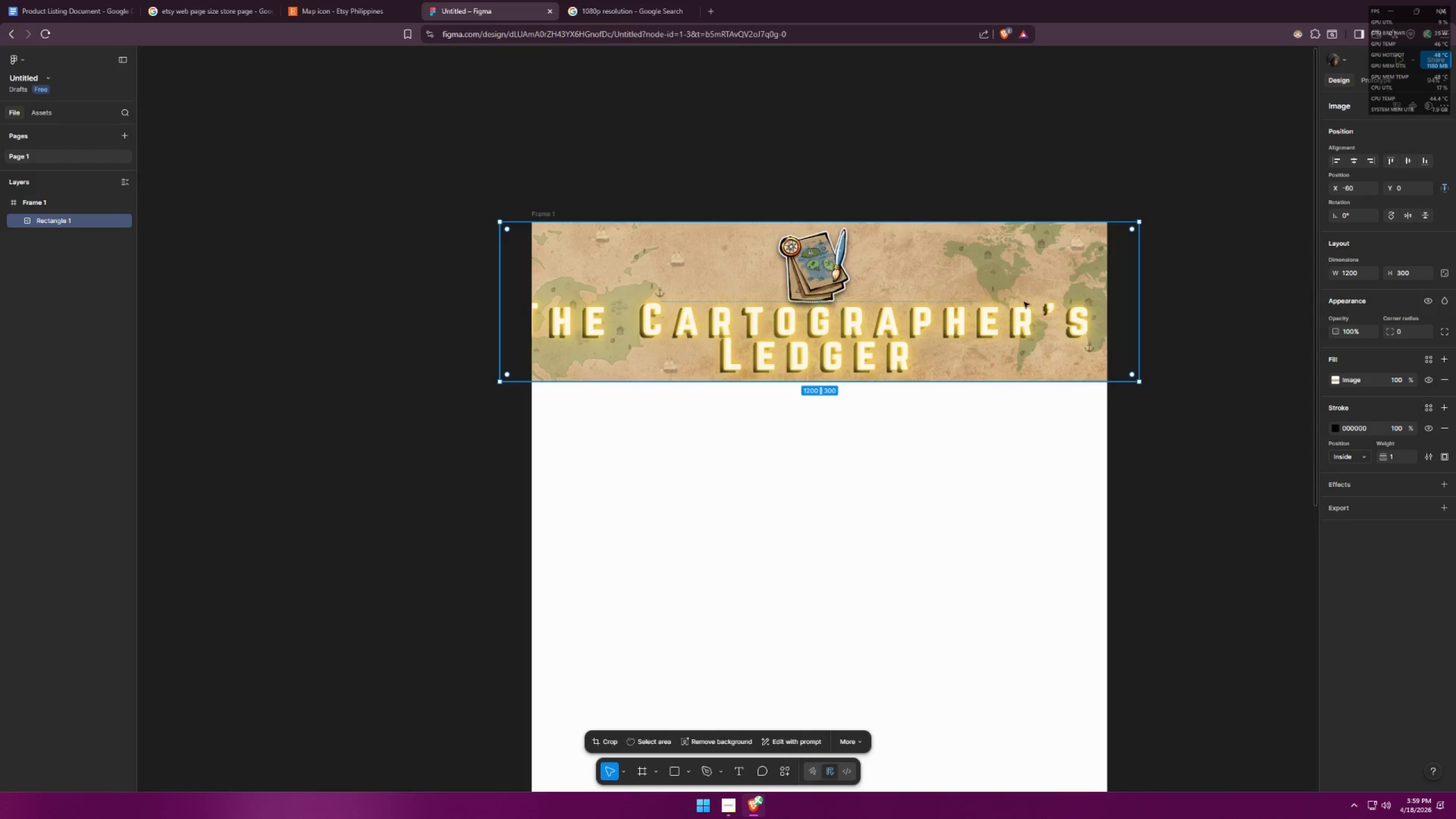 
left_click_drag(start_coordinate=[1031, 301], to_coordinate=[1050, 300])
 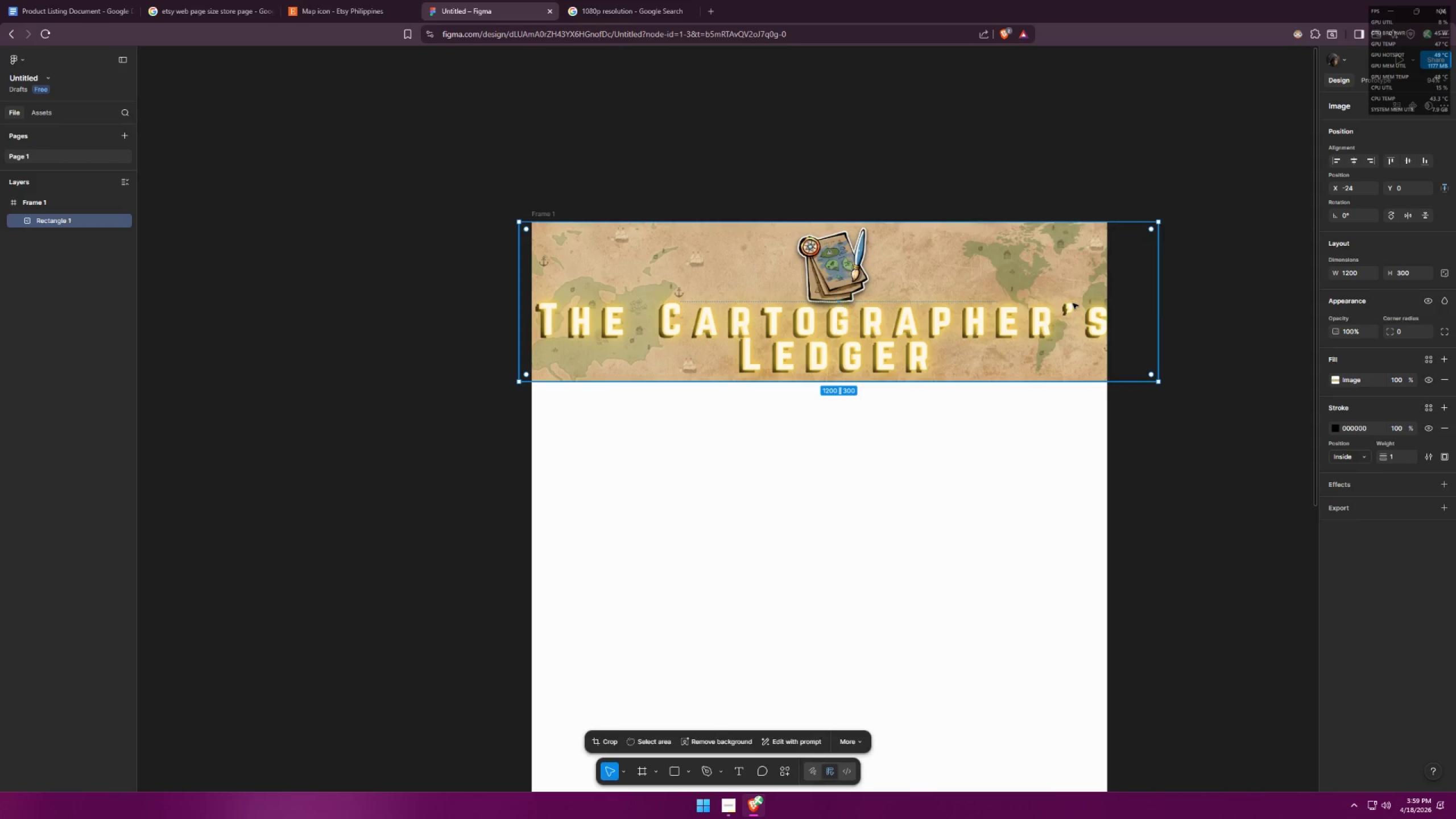 
left_click([1178, 311])
 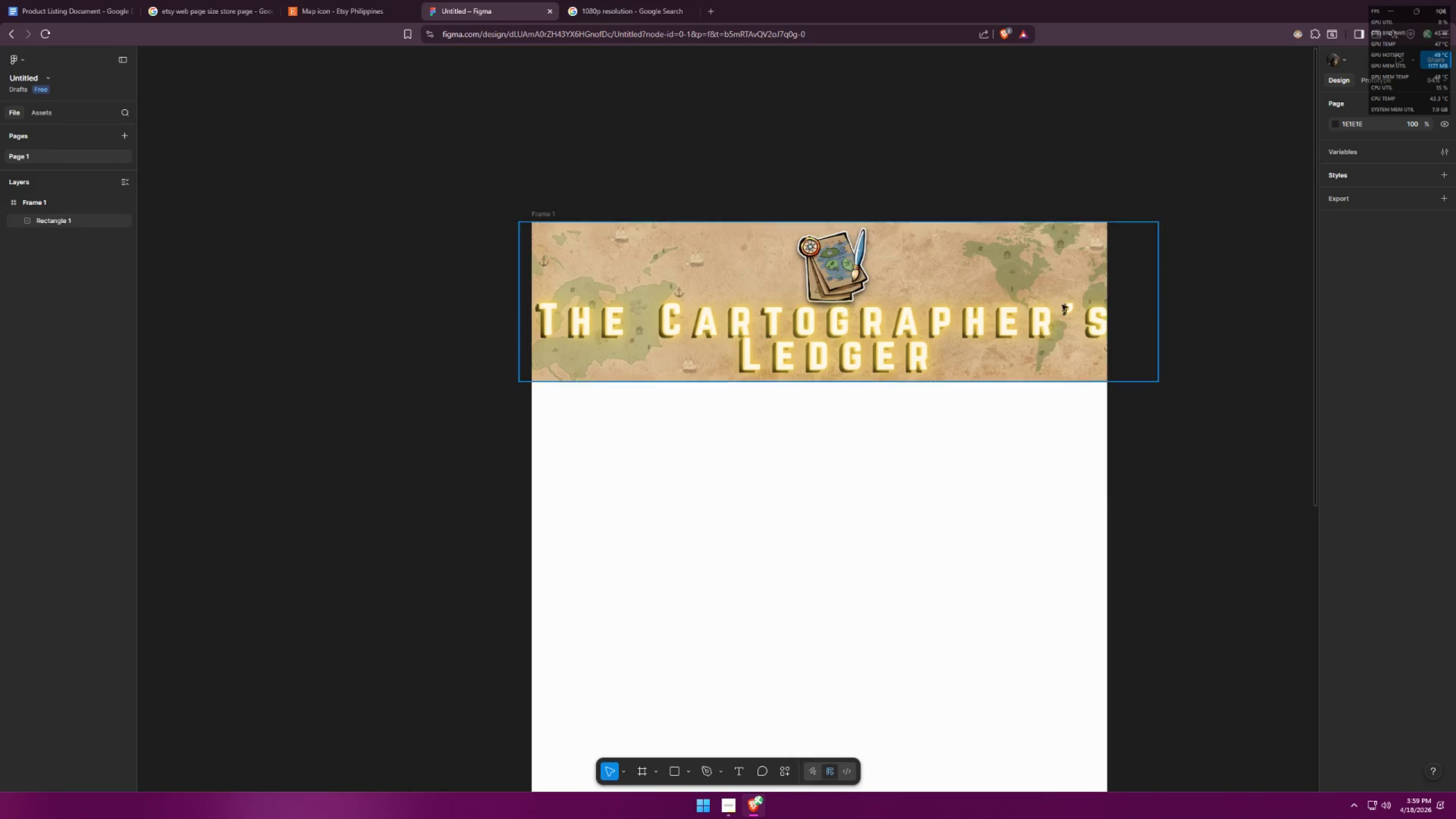 
key(Control+ControlLeft)
 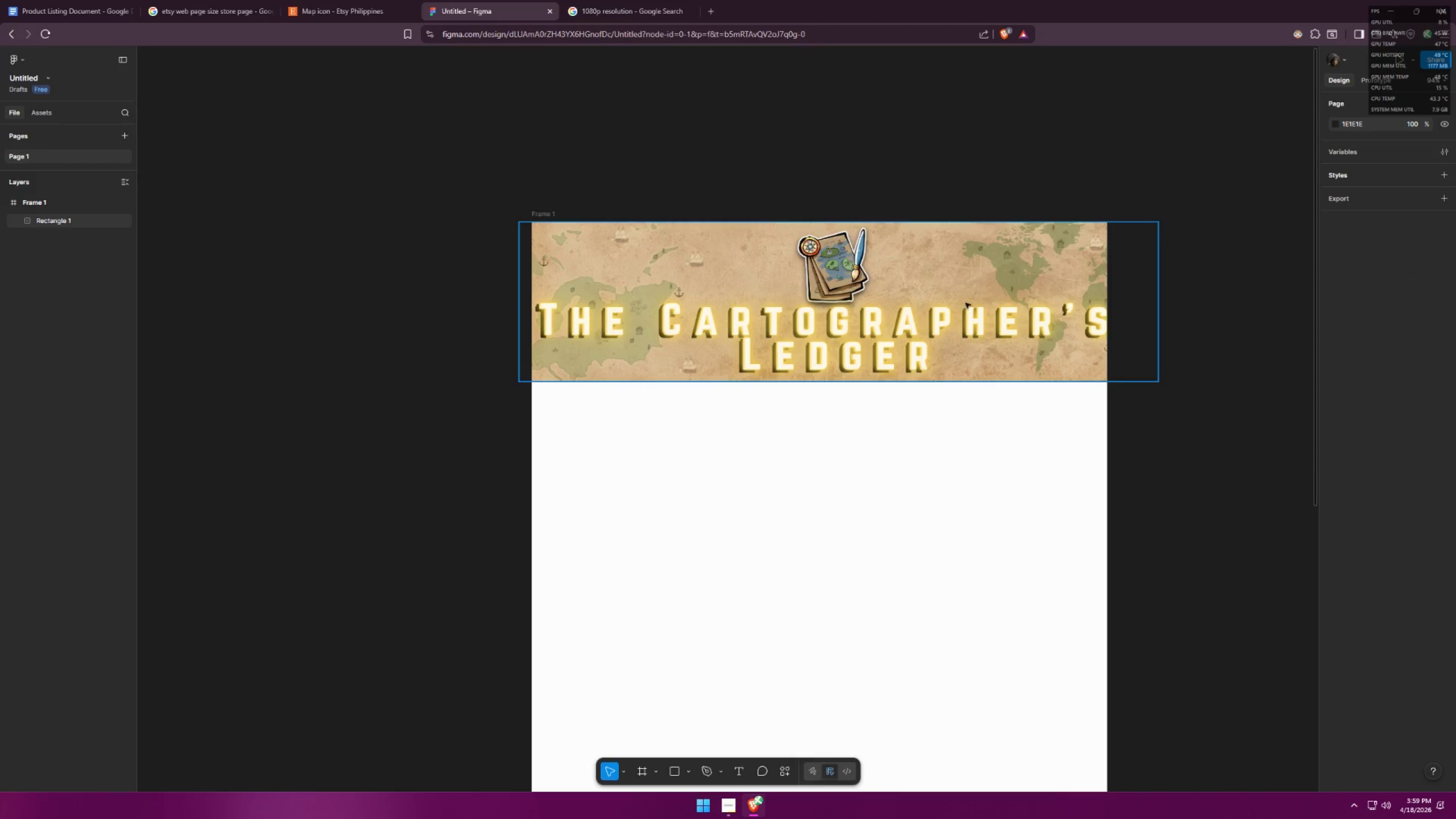 
key(Control+Z)
 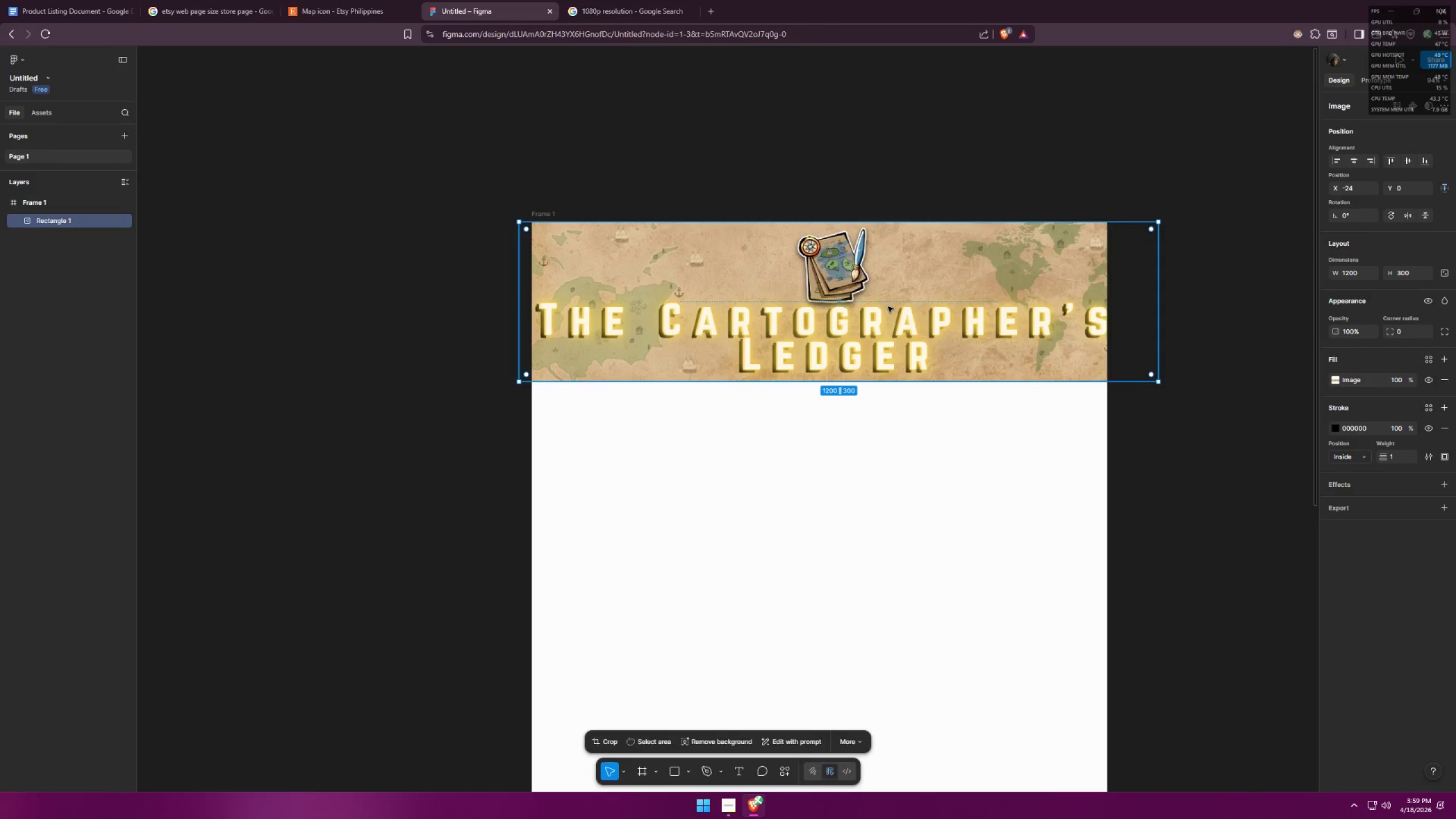 
key(Control+ControlLeft)
 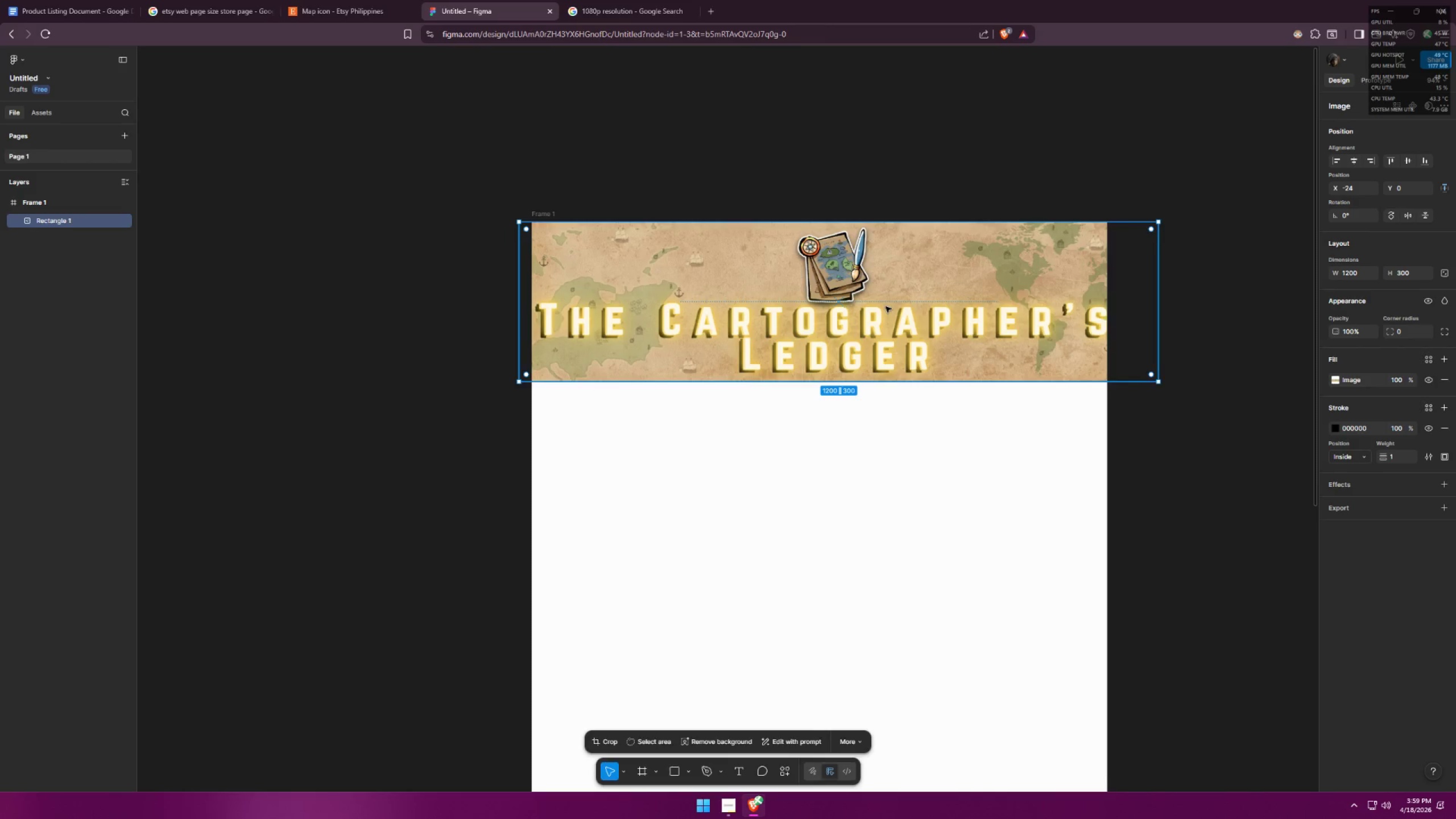 
key(Control+Z)
 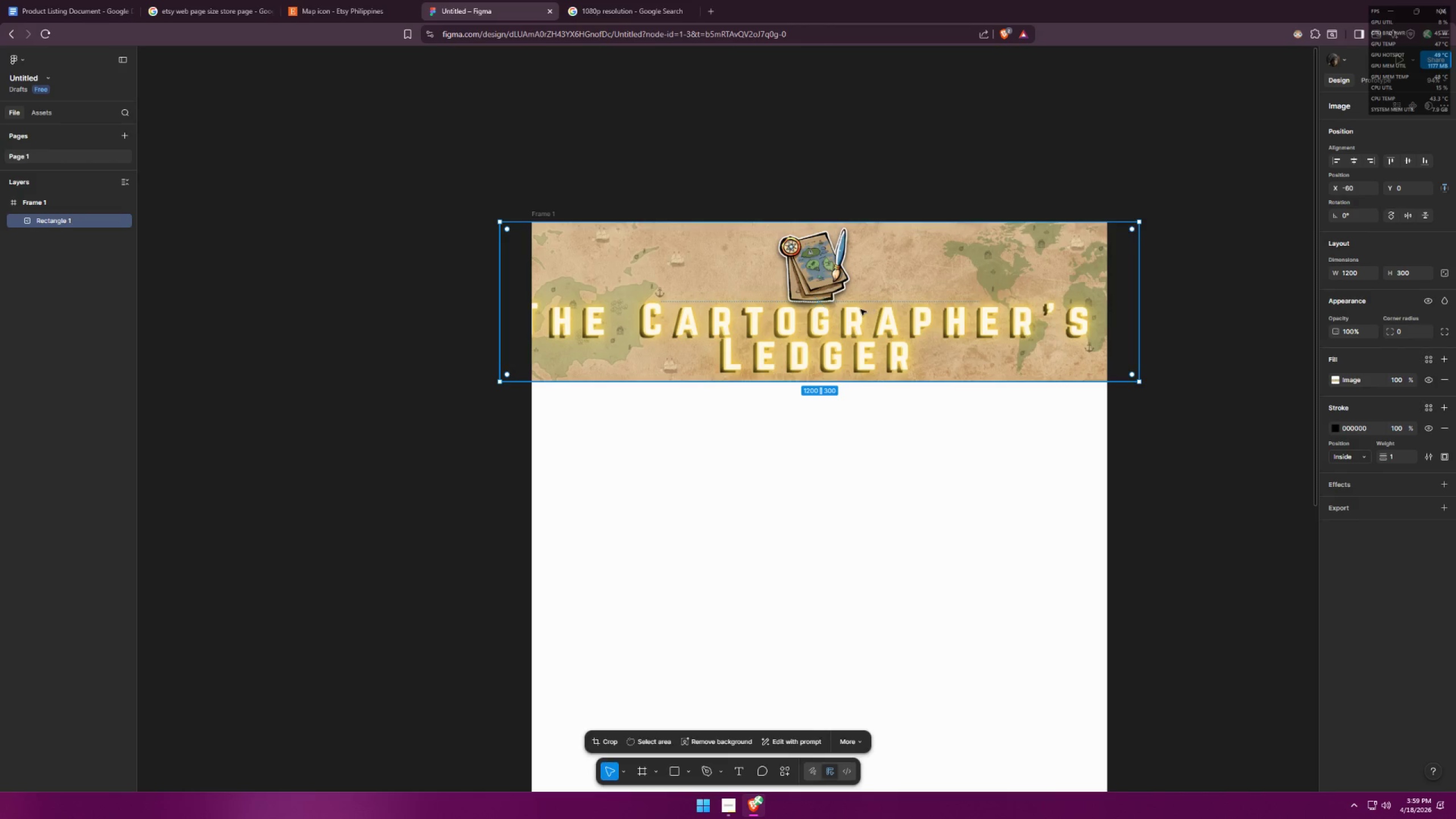 
double_click([861, 309])
 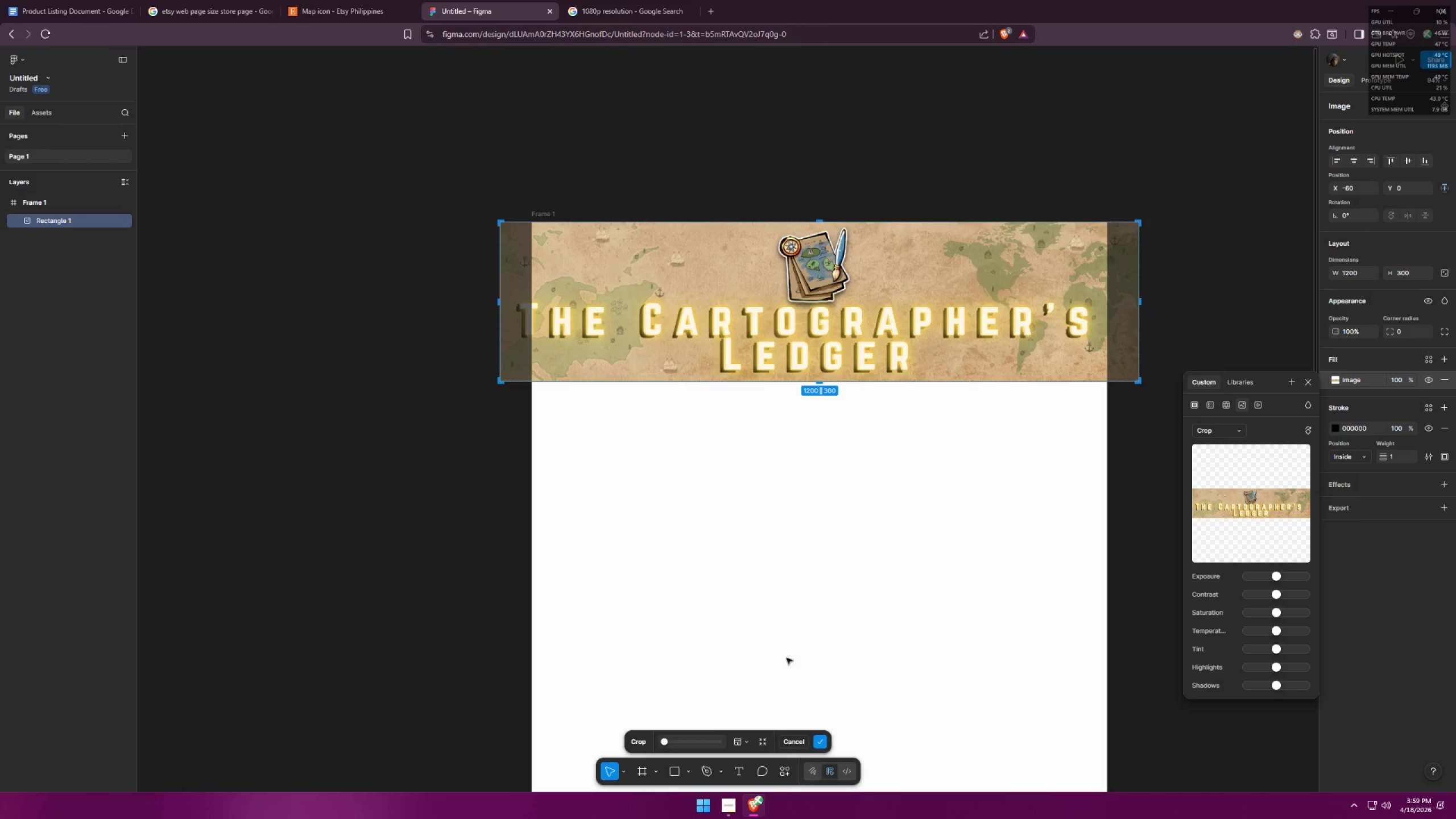 
left_click([890, 317])
 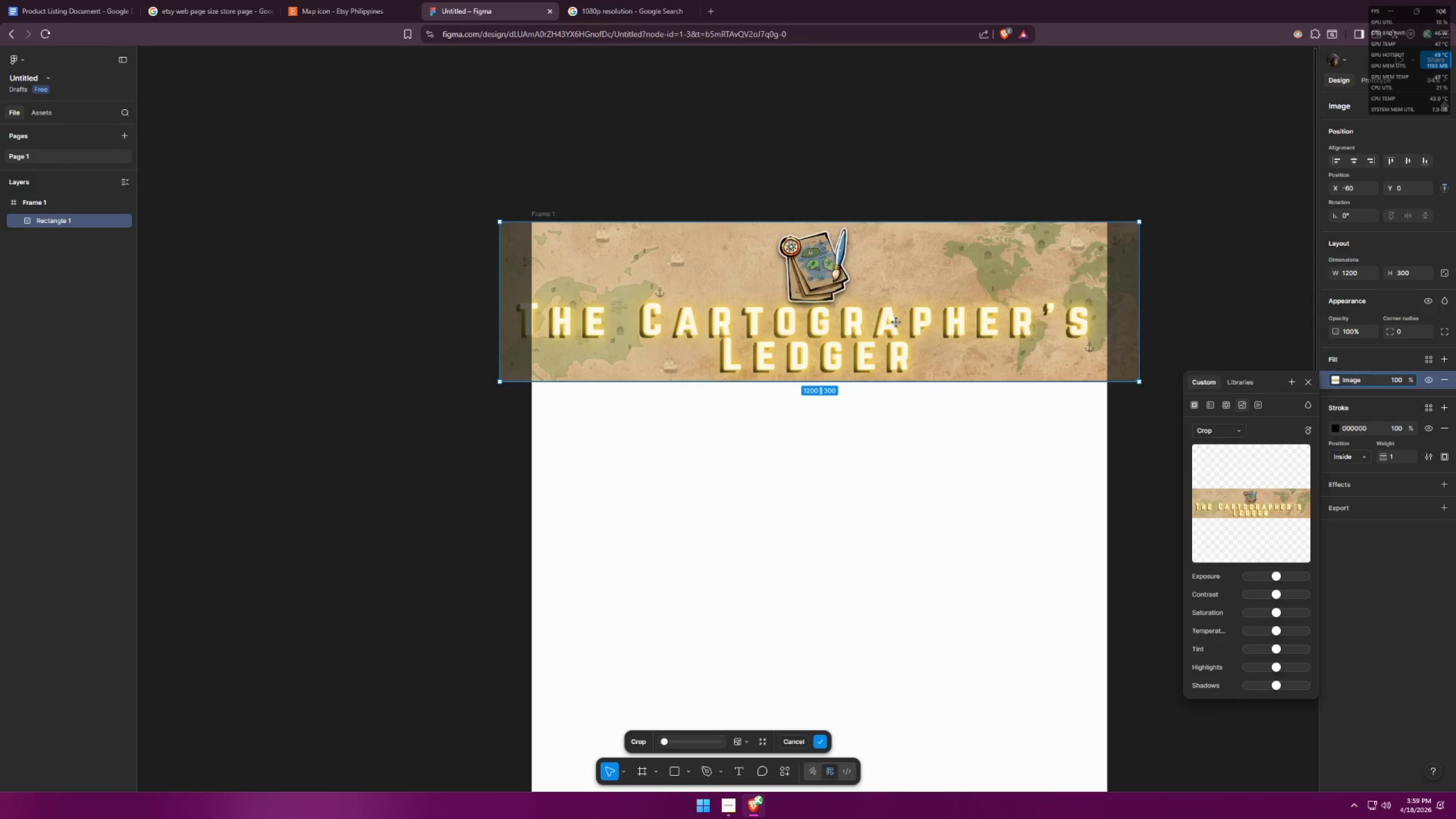 
left_click_drag(start_coordinate=[896, 322], to_coordinate=[913, 324])
 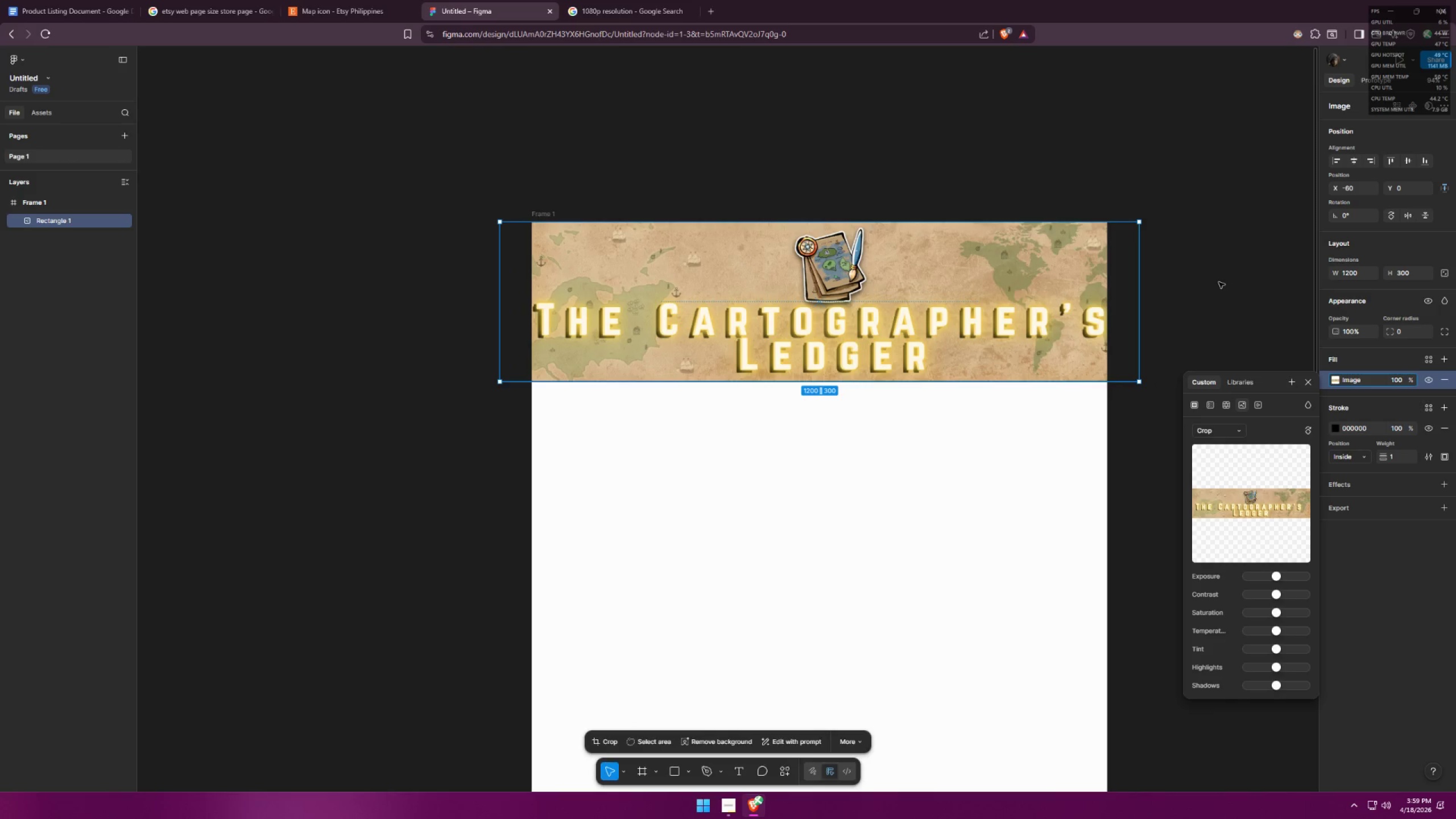 
double_click([1219, 282])
 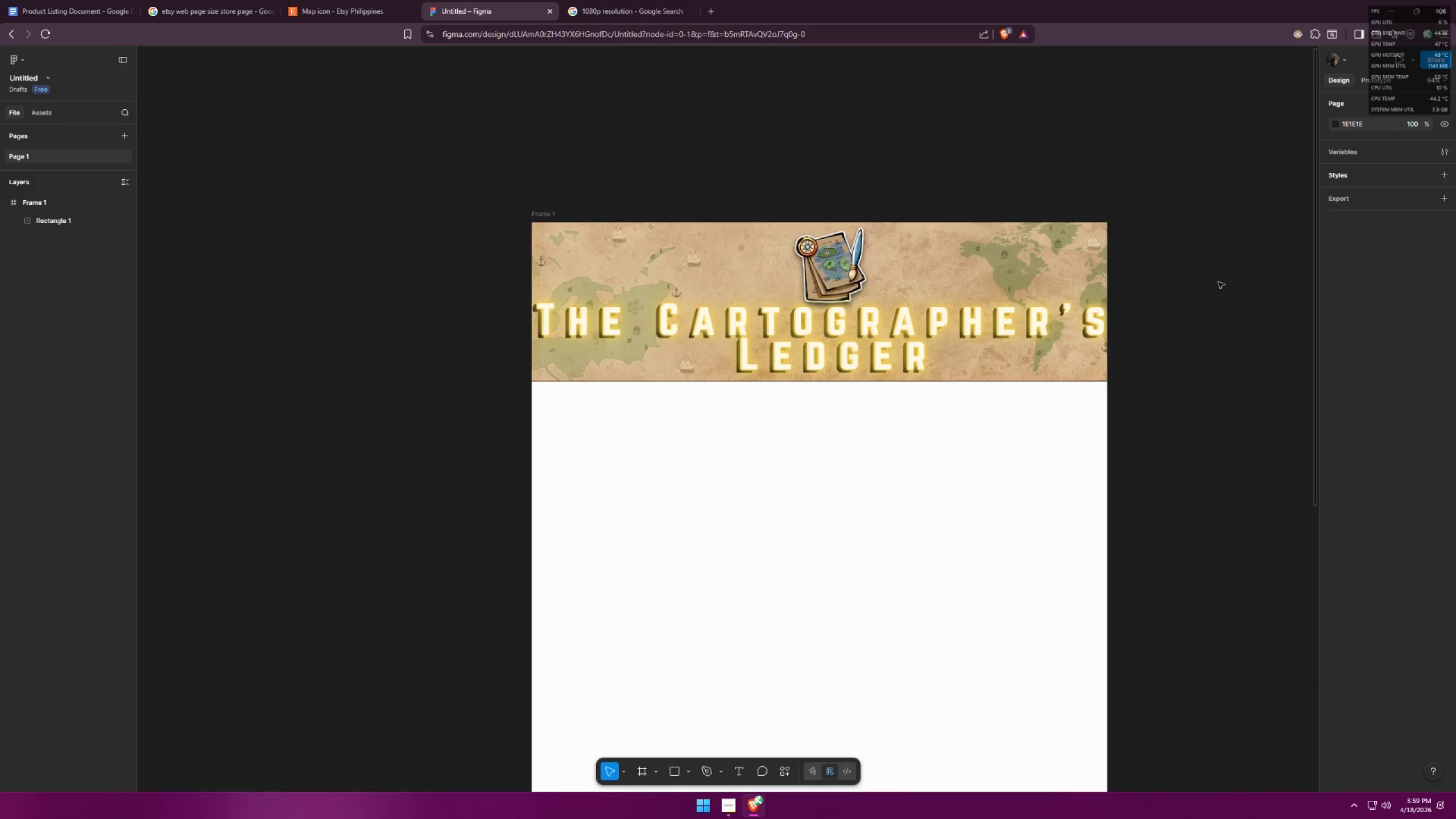 
hold_key(key=ControlLeft, duration=0.84)
 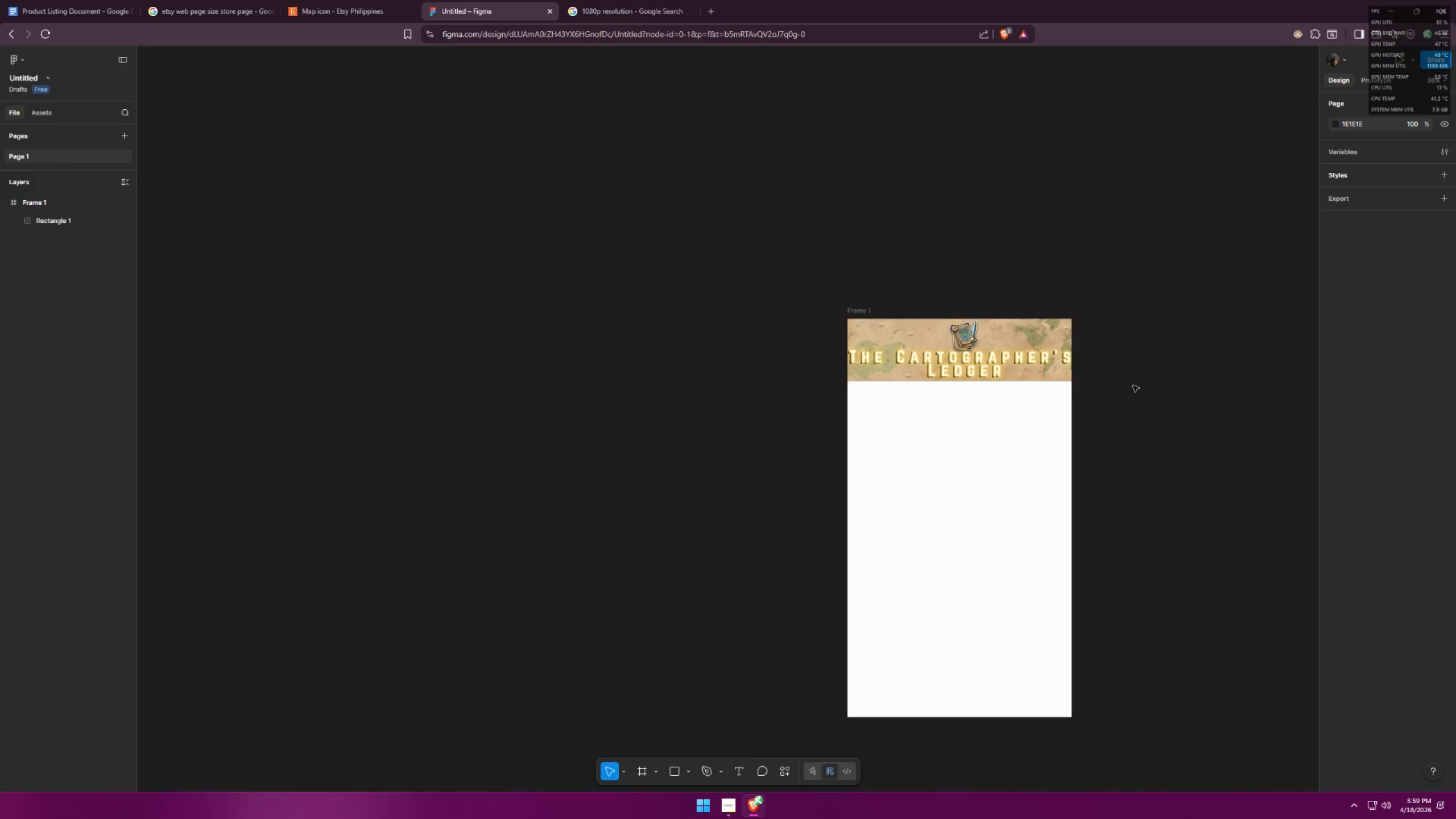 
hold_key(key=ControlLeft, duration=1.45)
 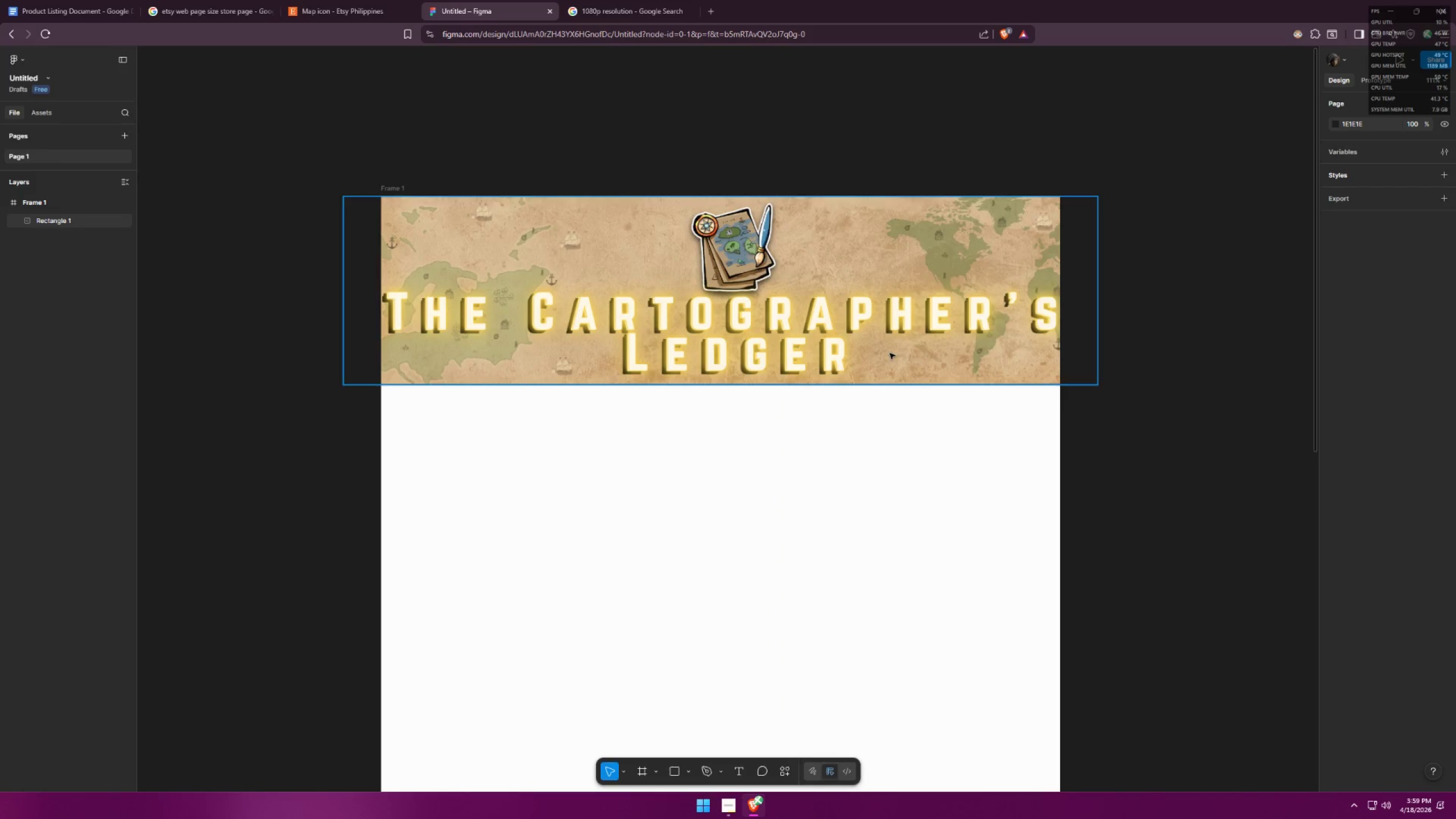 
scroll: coordinate [1120, 384], scroll_direction: down, amount: 8.0
 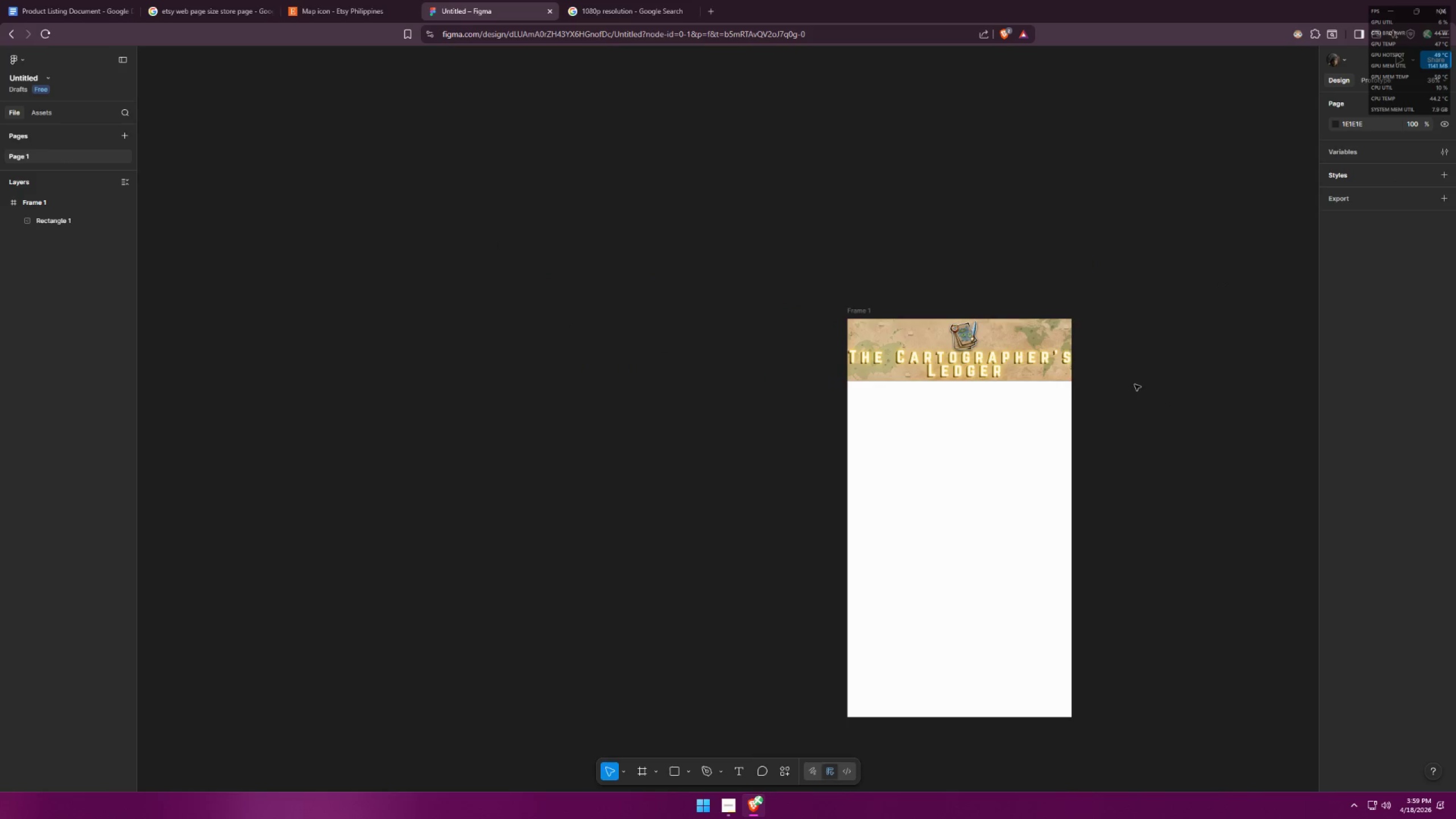 
scroll: coordinate [891, 349], scroll_direction: up, amount: 9.0
 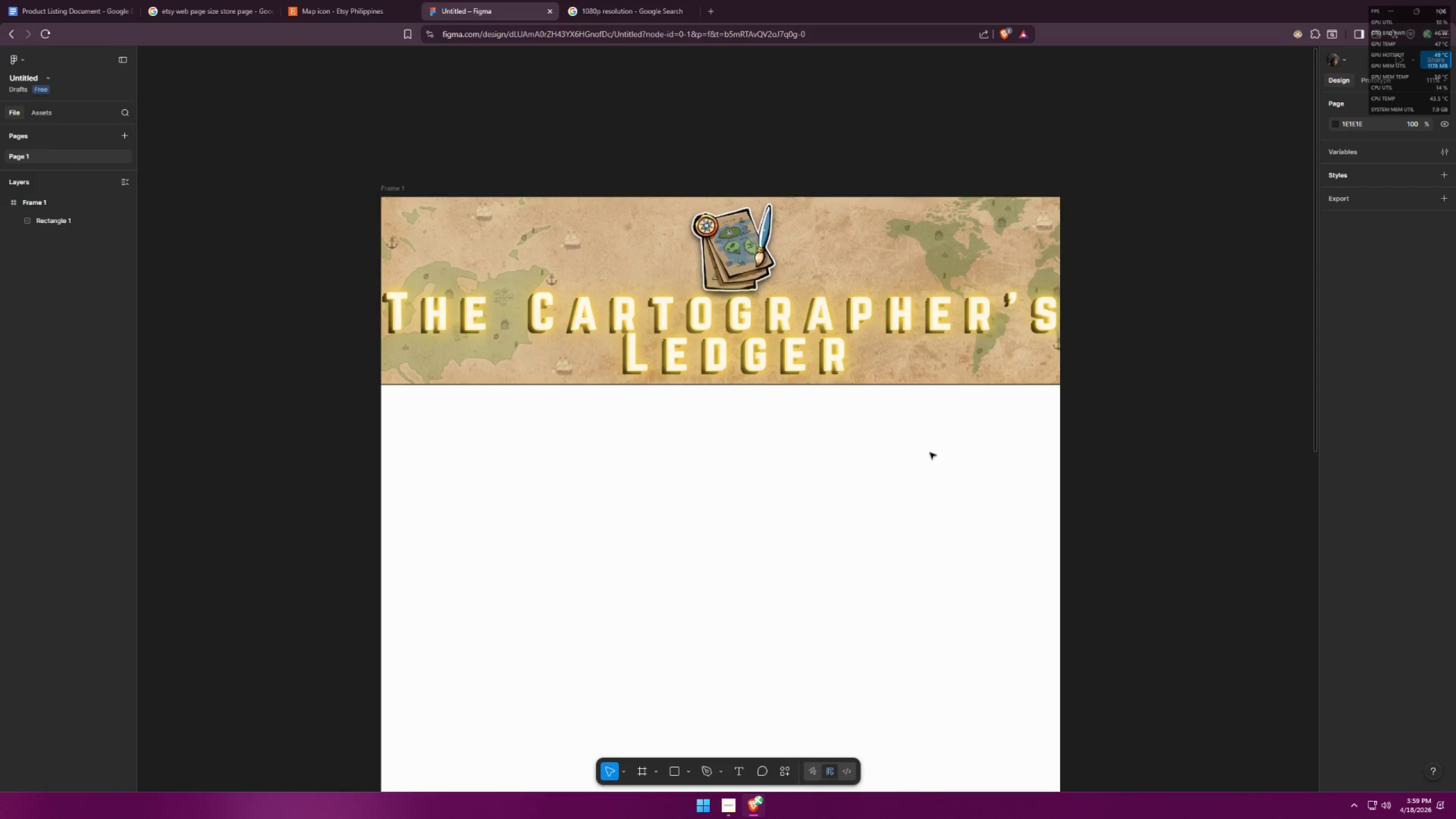 
left_click([867, 351])
 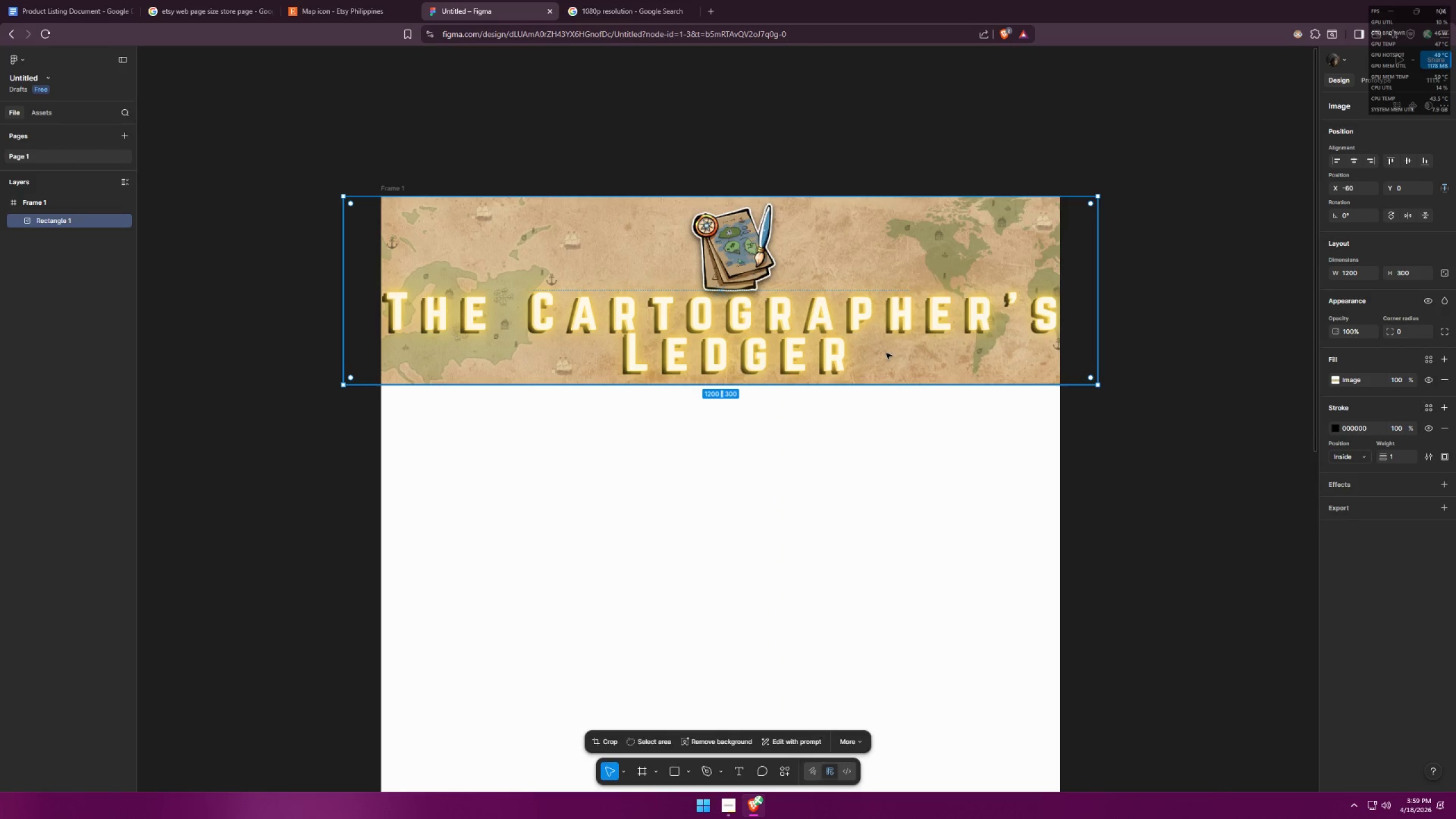 
key(ArrowDown)
 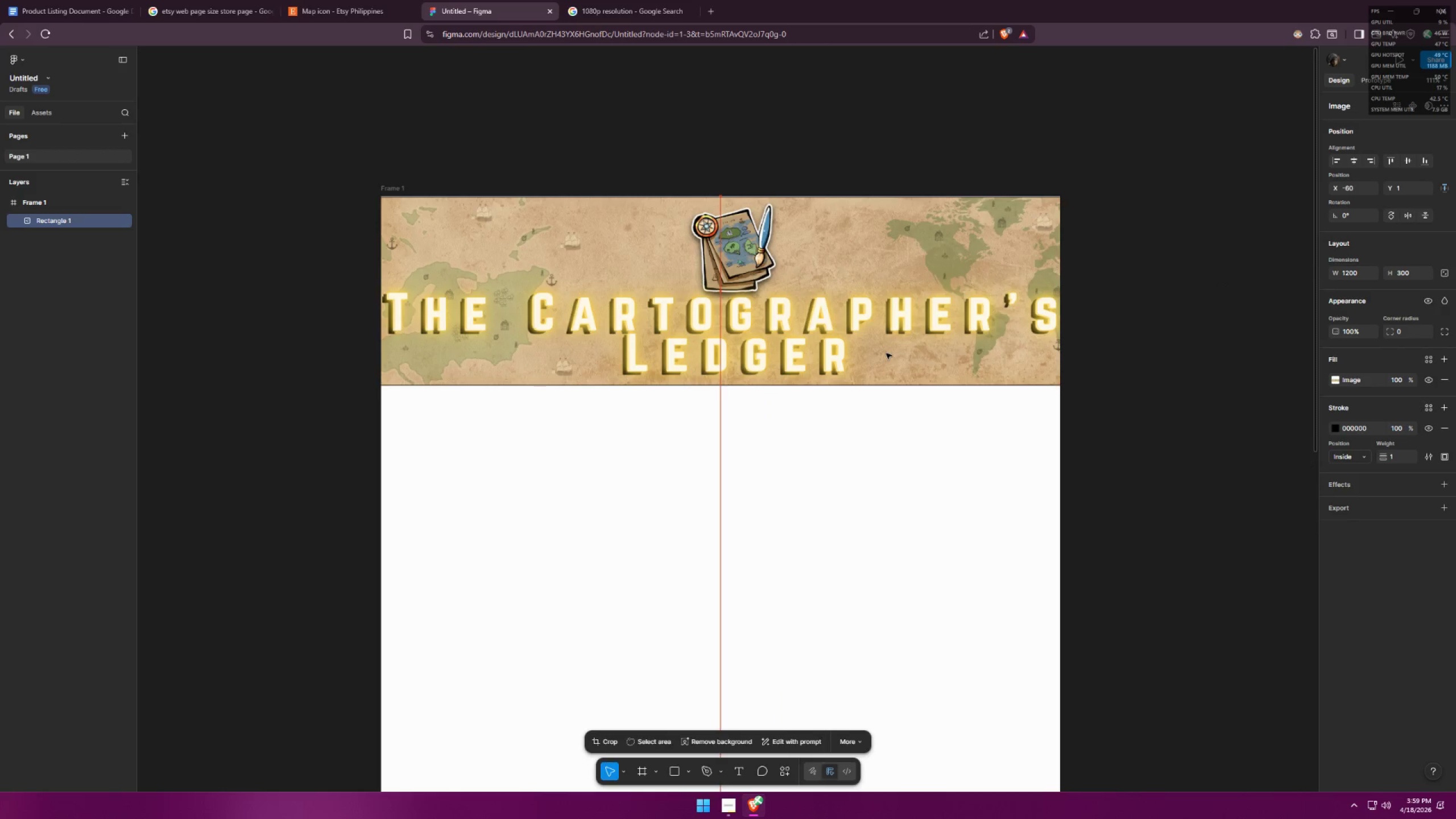 
key(ArrowDown)
 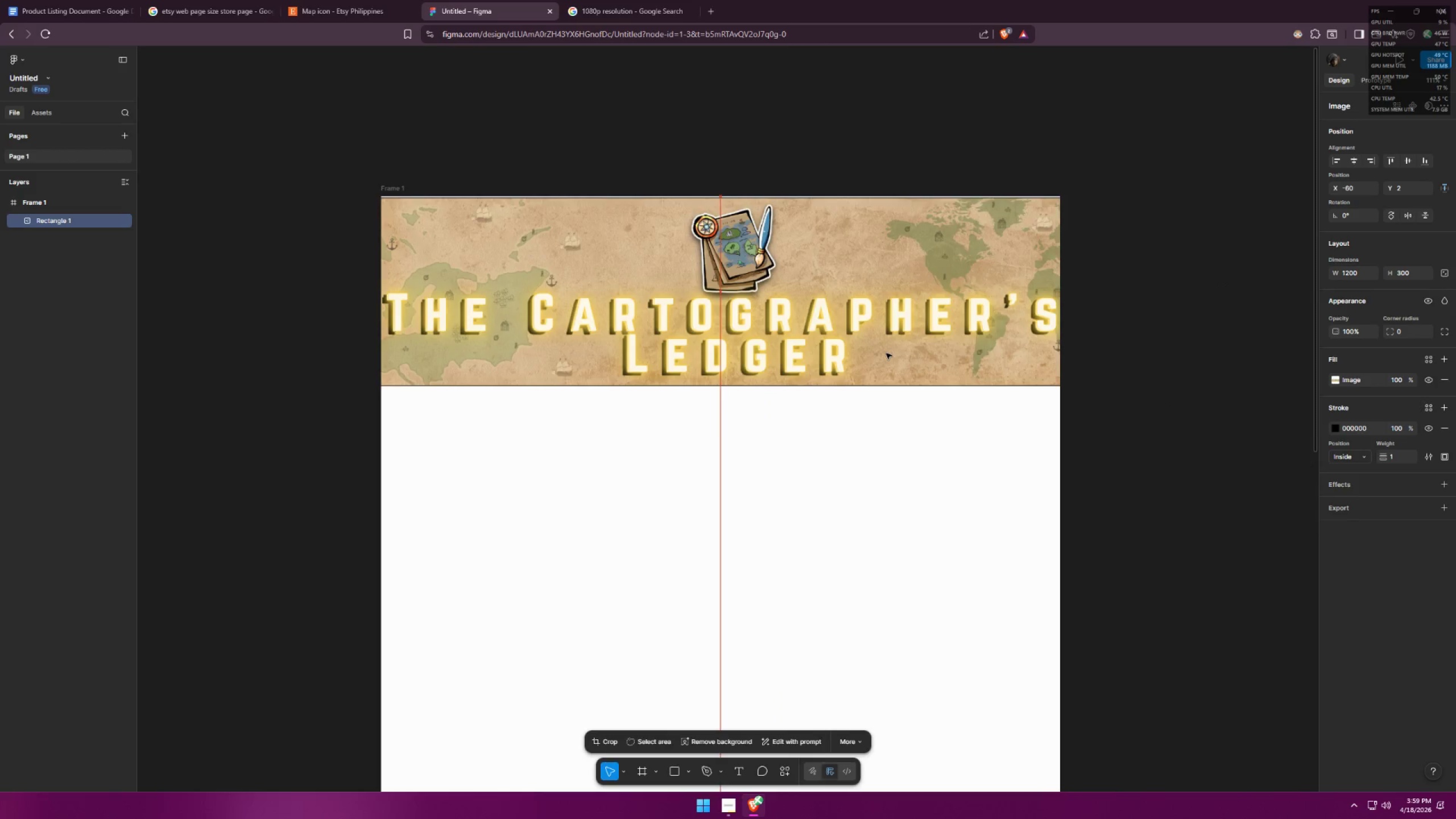 
key(ArrowDown)
 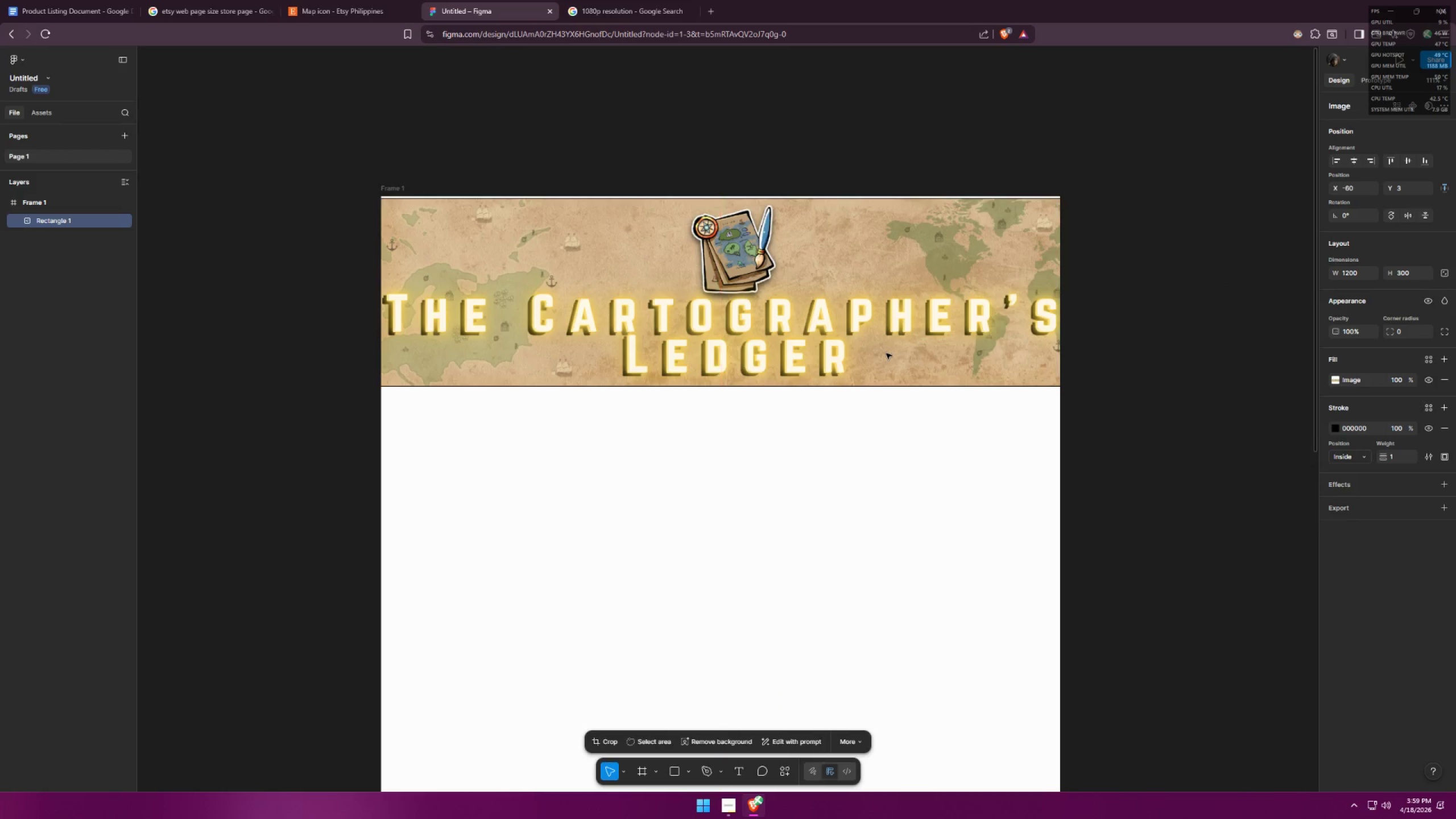 
key(ArrowUp)
 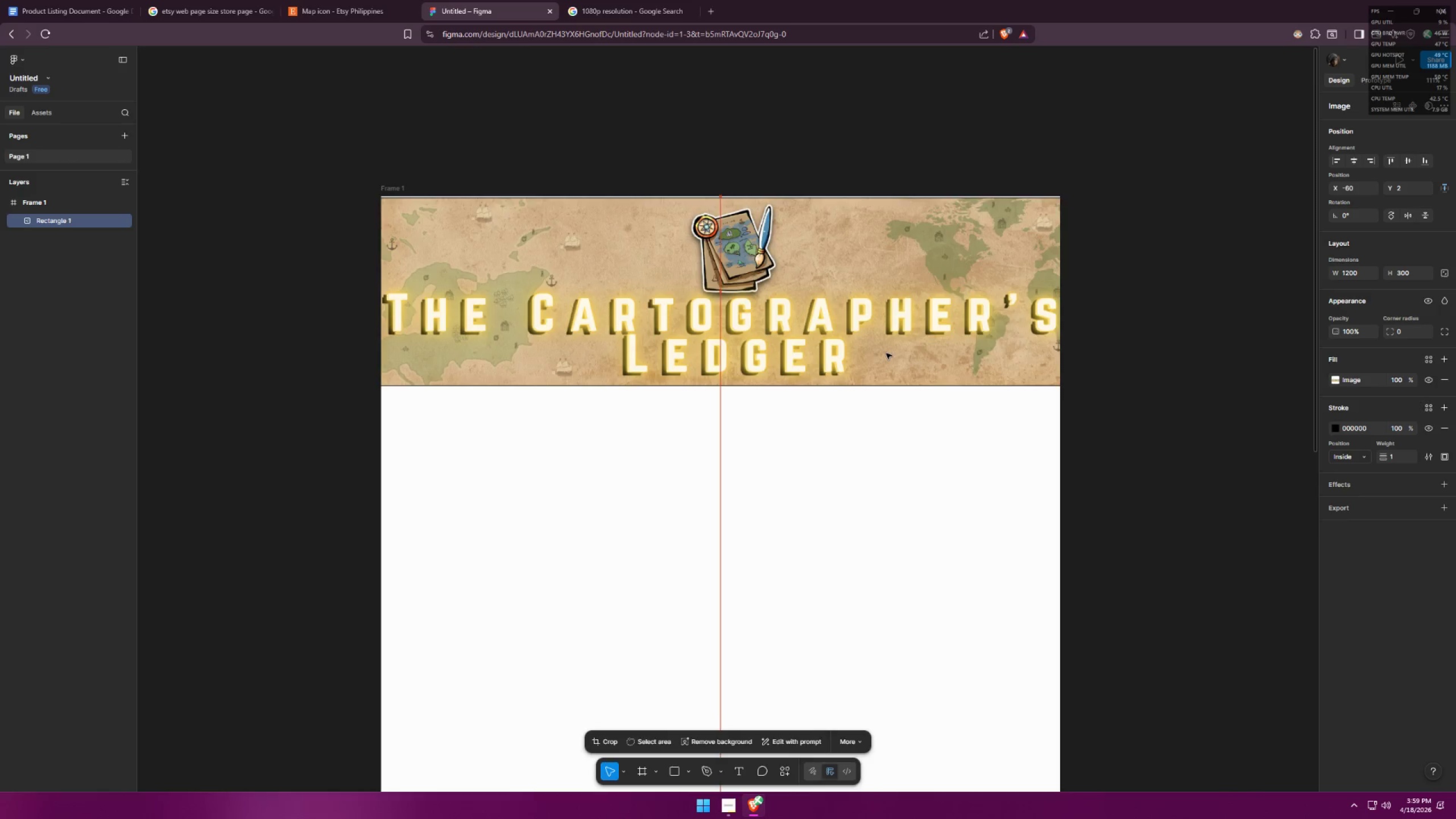 
key(ArrowUp)
 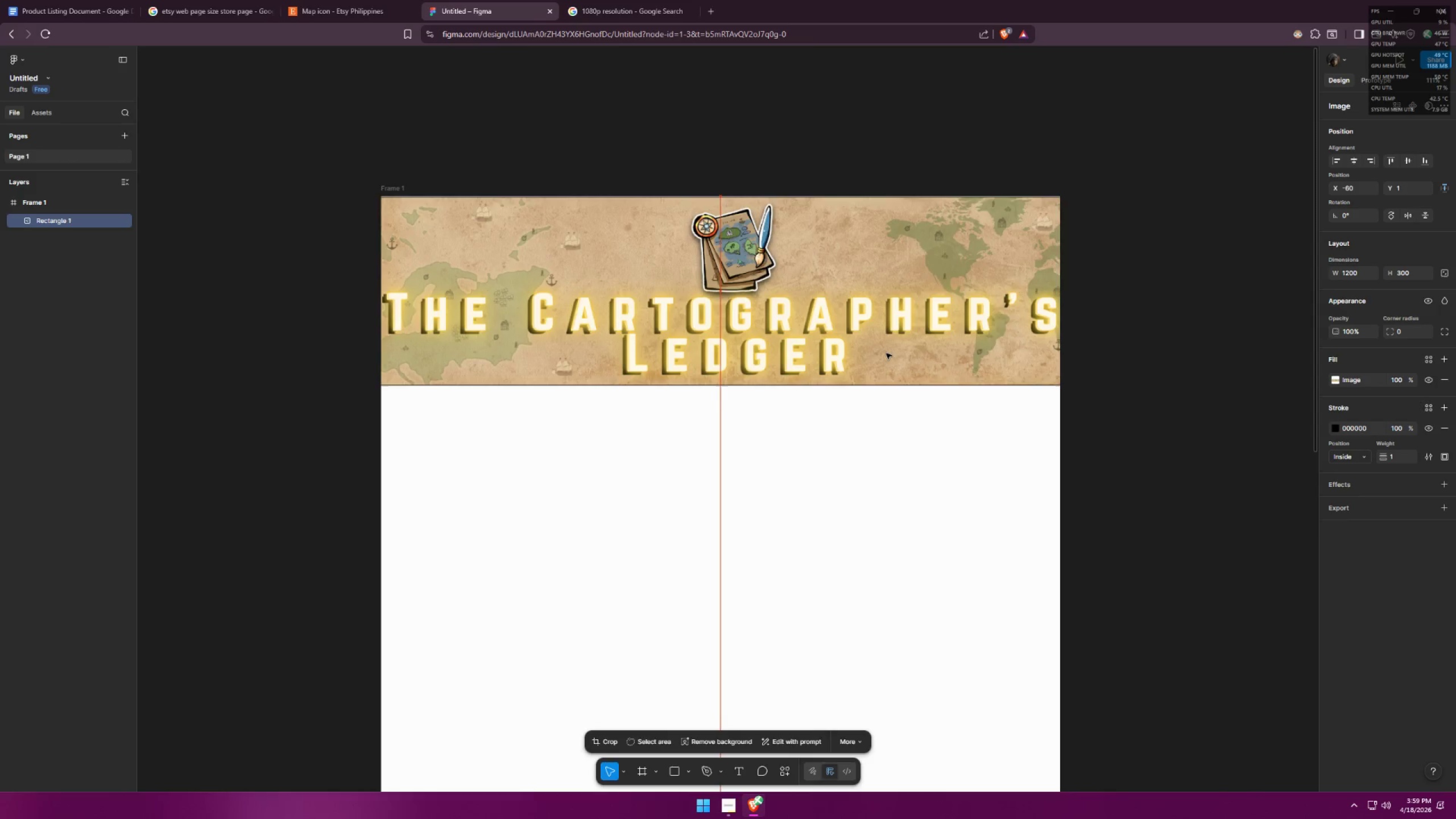 
key(ArrowUp)
 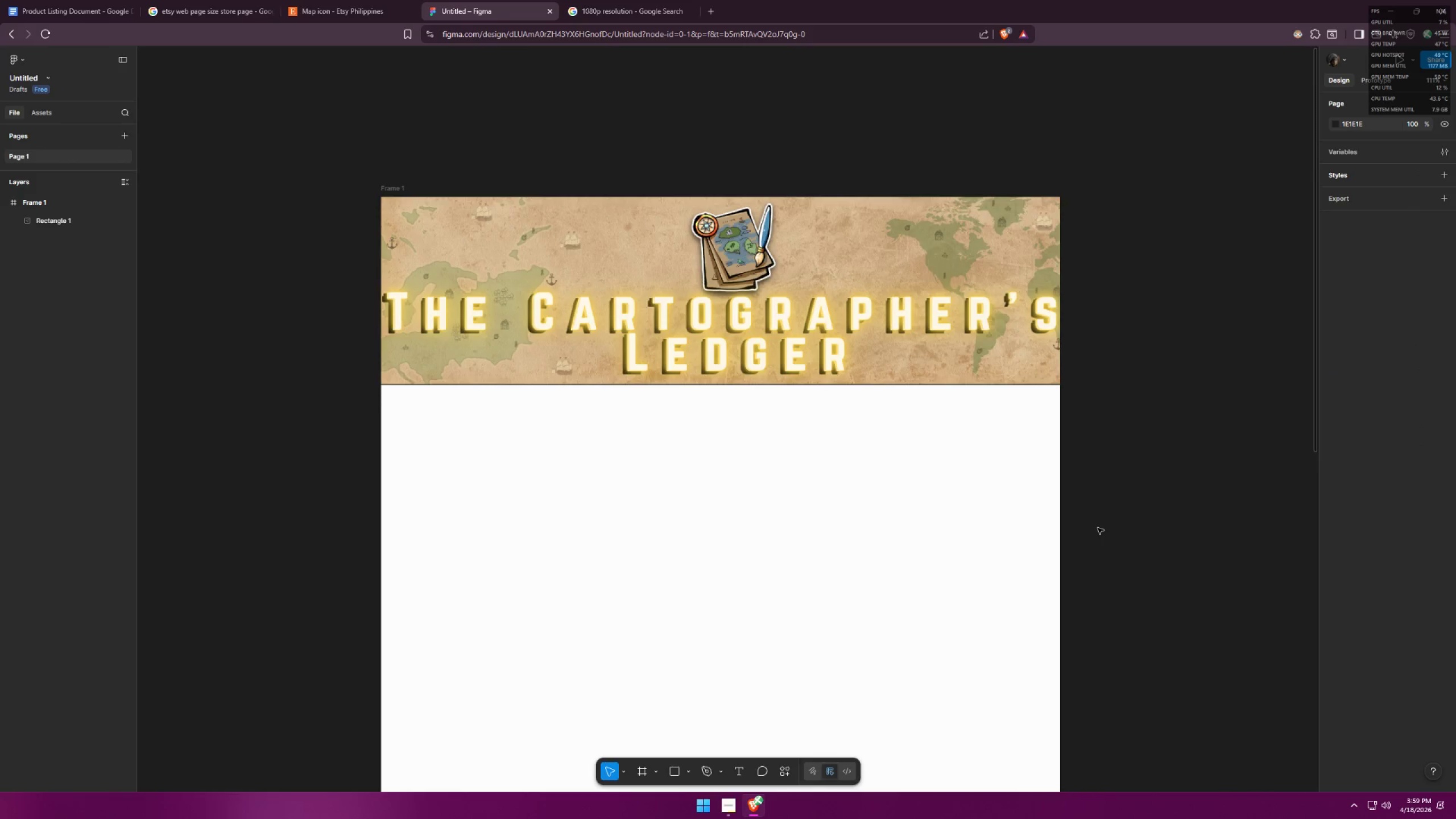 
left_click([962, 322])
 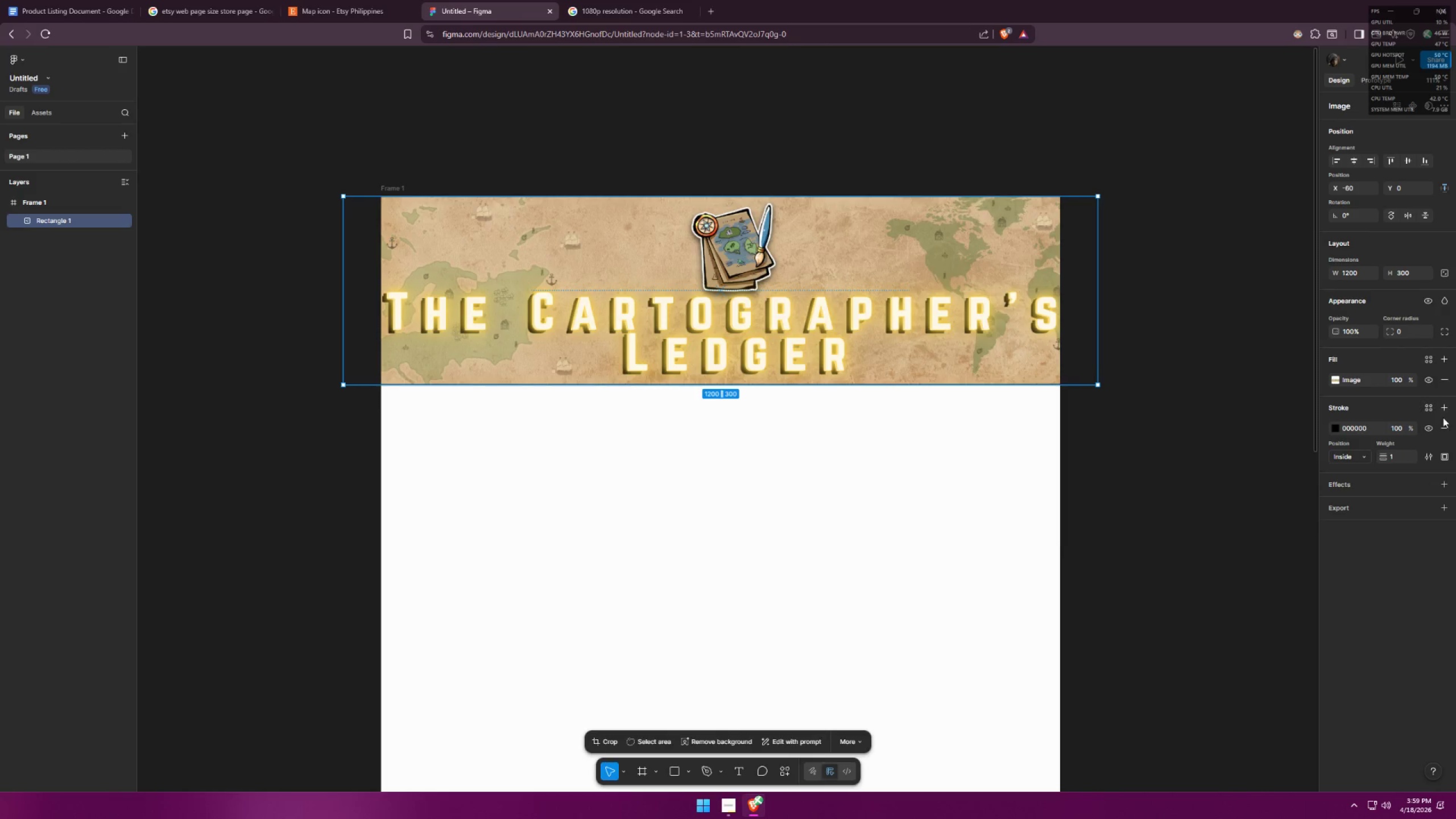 
left_click([1446, 427])
 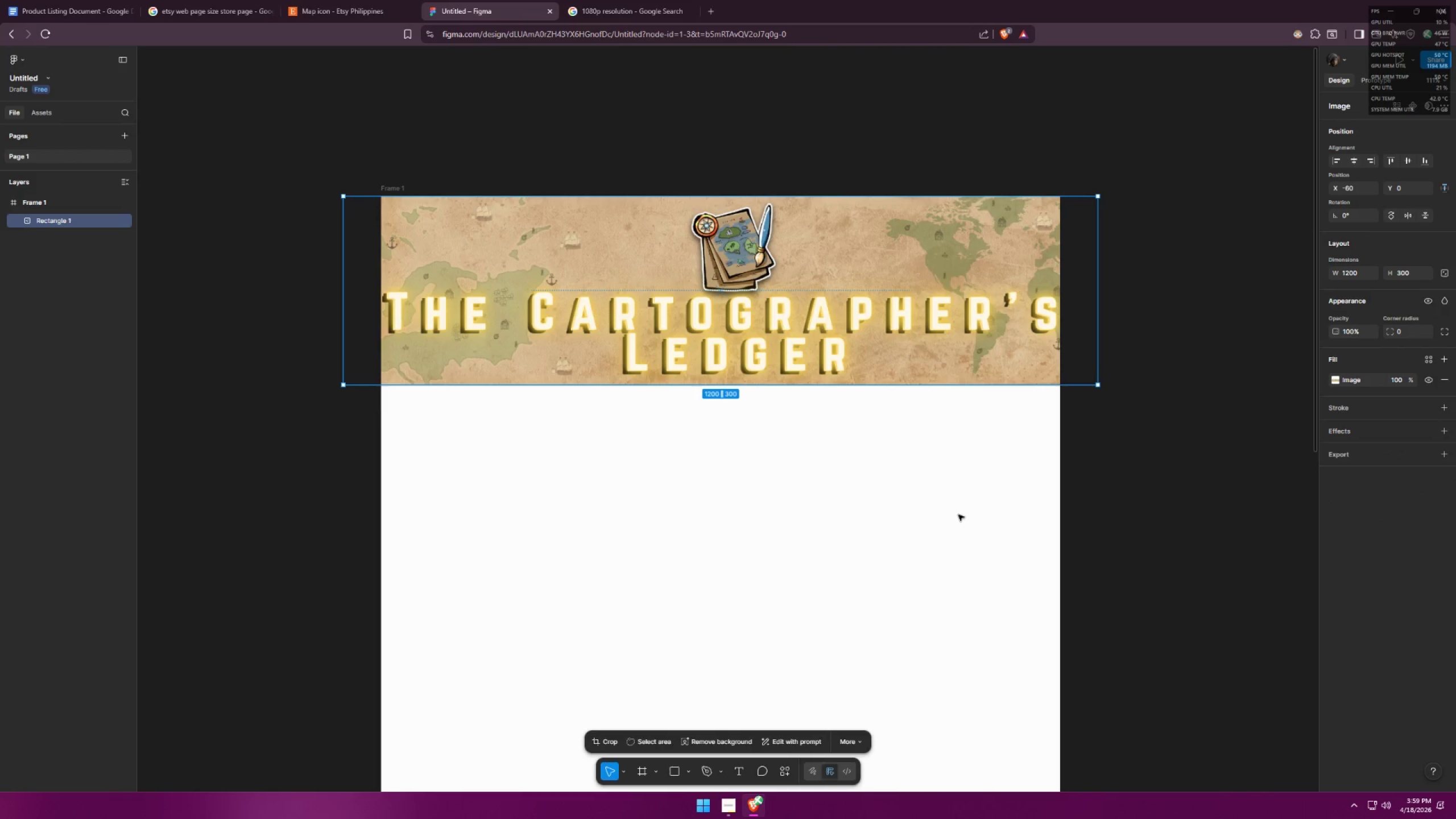 
left_click_drag(start_coordinate=[962, 520], to_coordinate=[958, 525])
 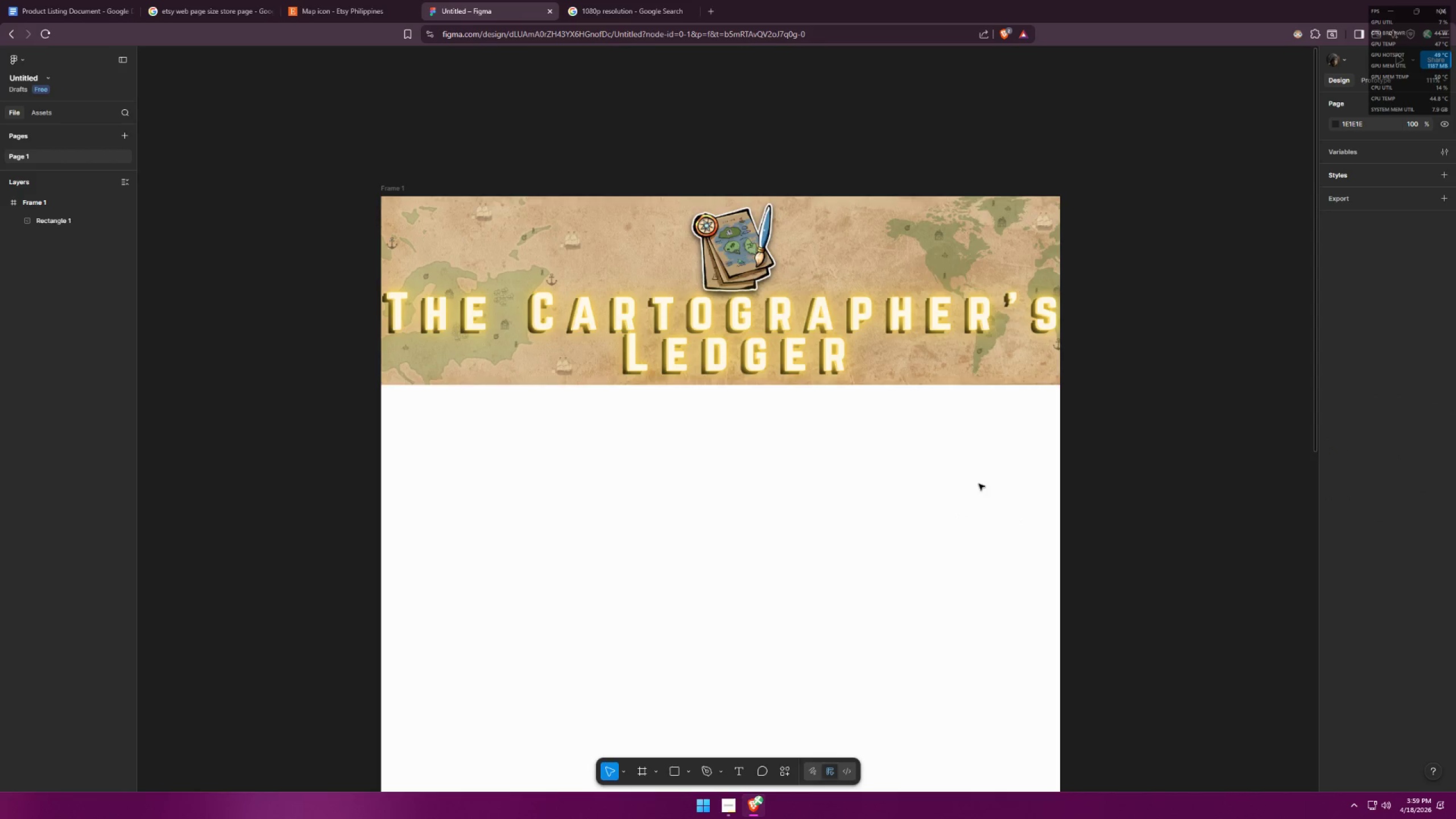 
mouse_move([318, 10])
 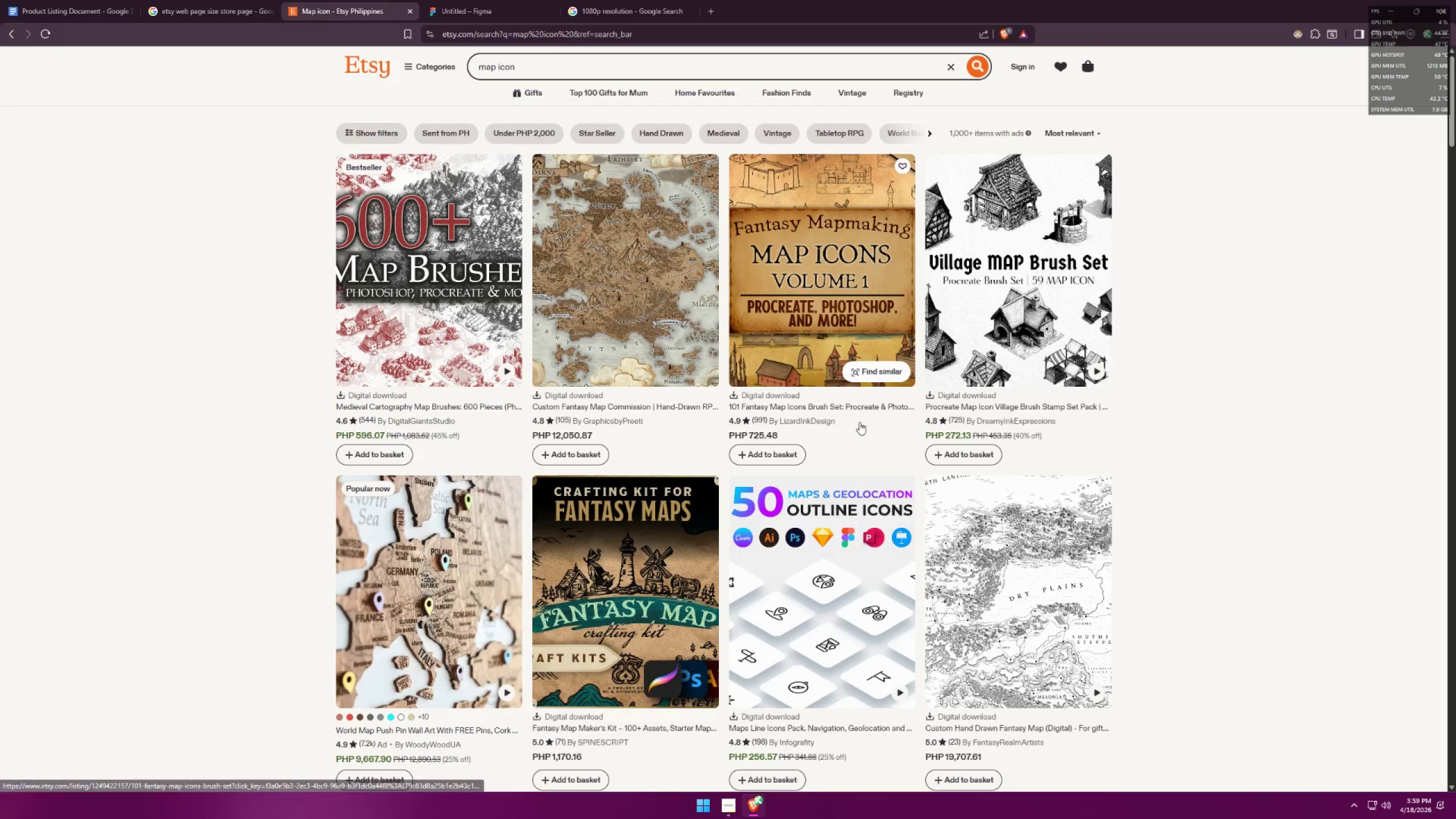 
scroll: coordinate [872, 475], scroll_direction: down, amount: 3.0
 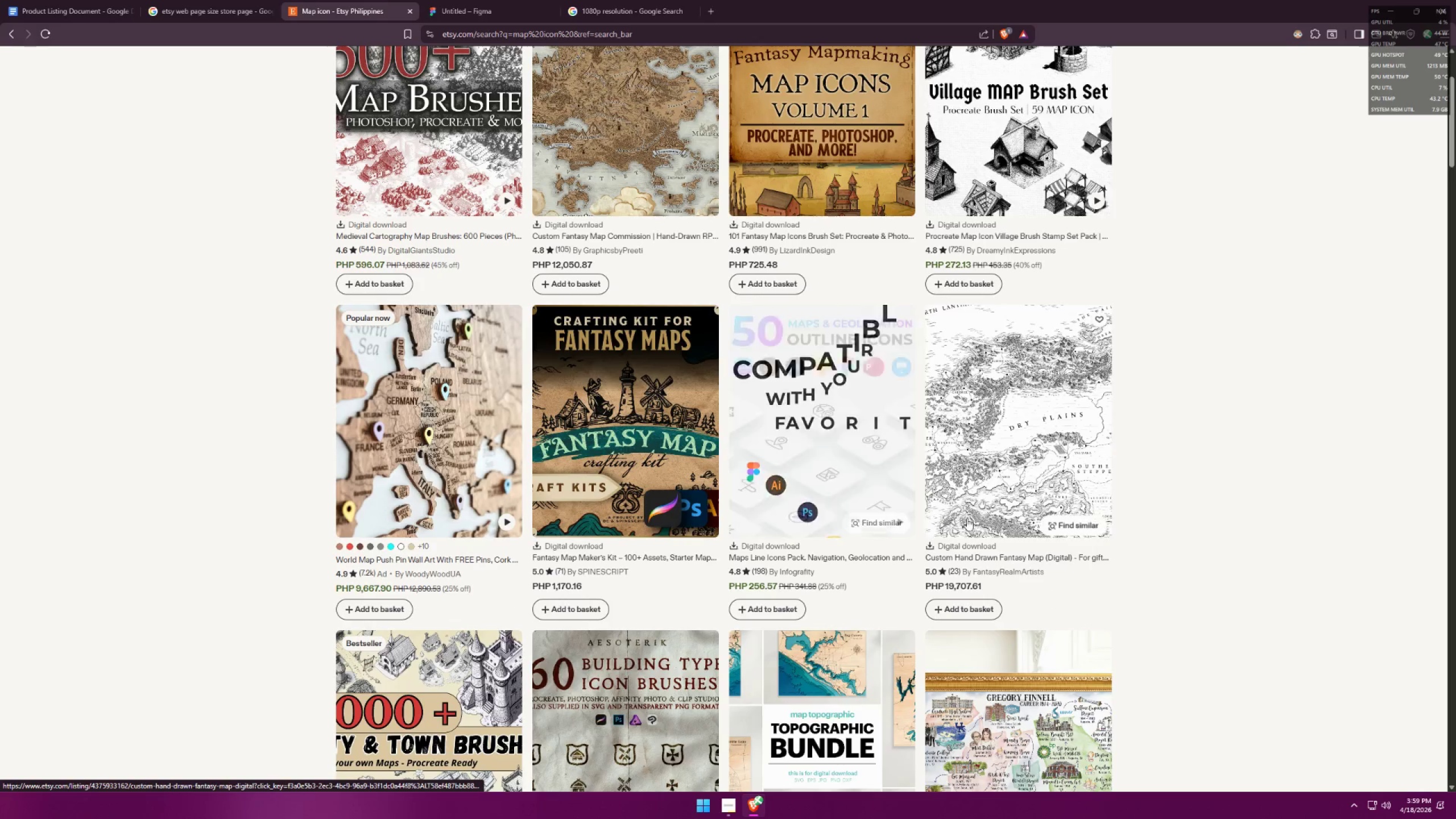 
left_click([986, 493])
 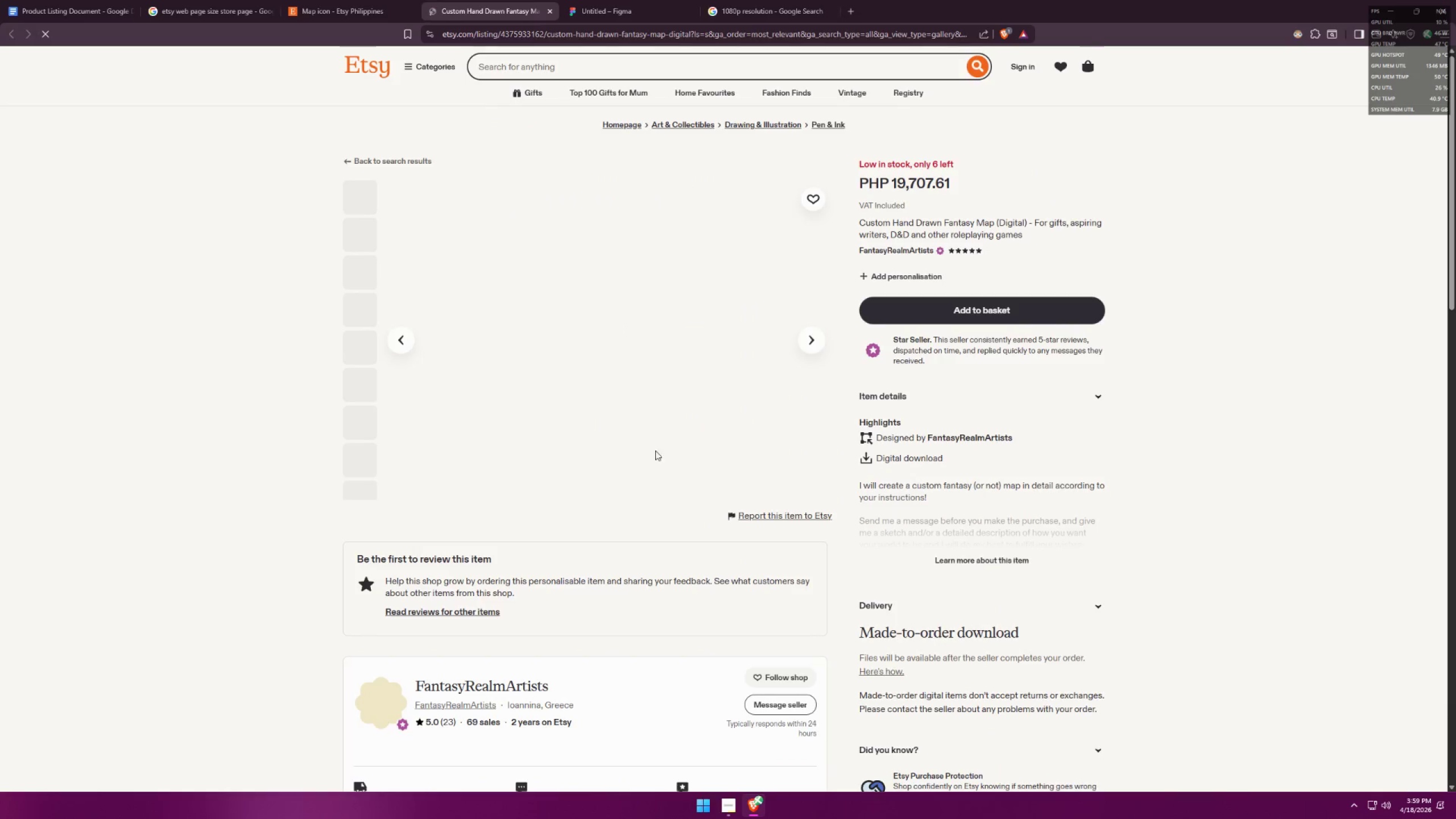 
scroll: coordinate [722, 486], scroll_direction: down, amount: 6.0
 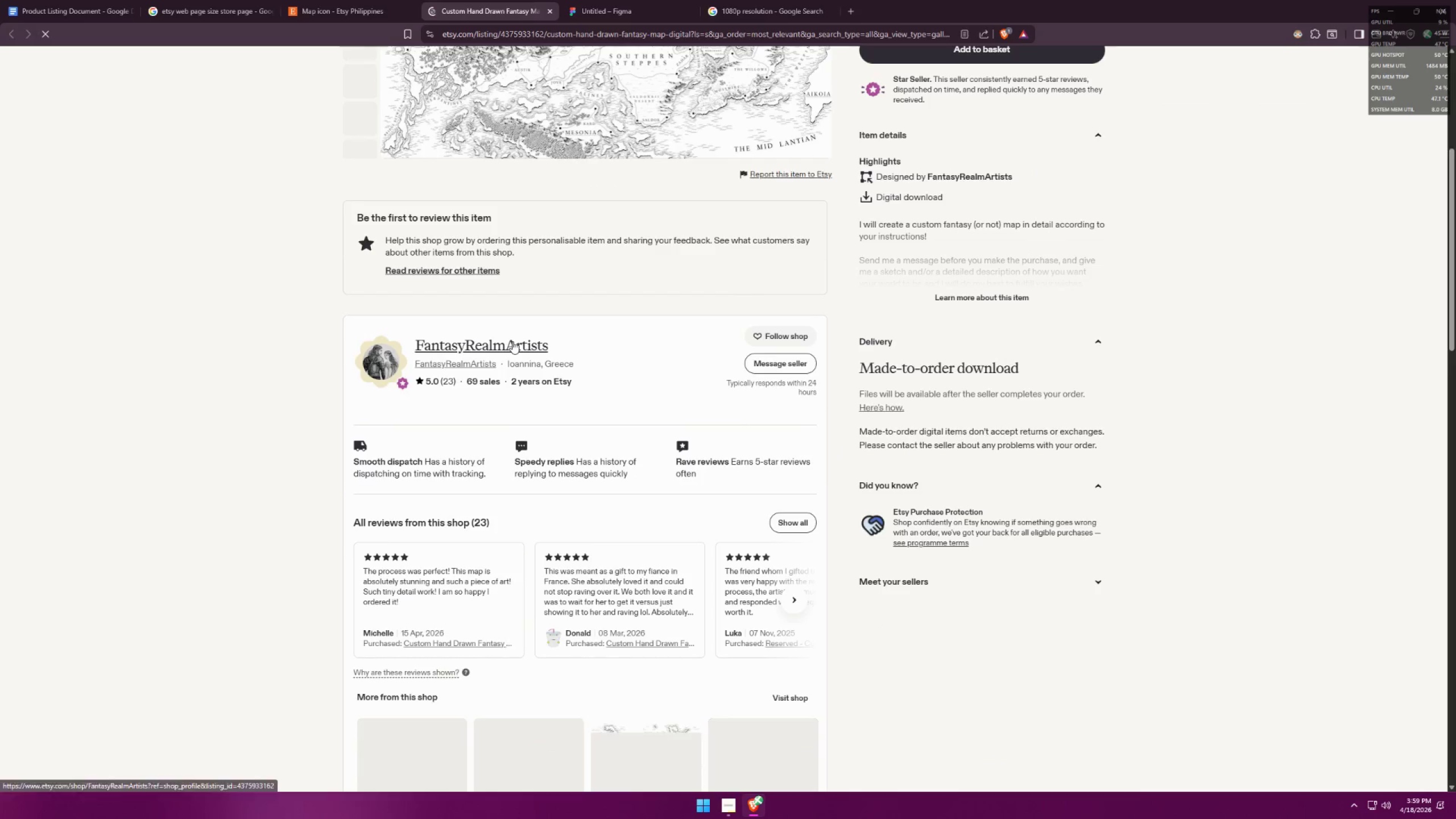 
left_click([512, 341])
 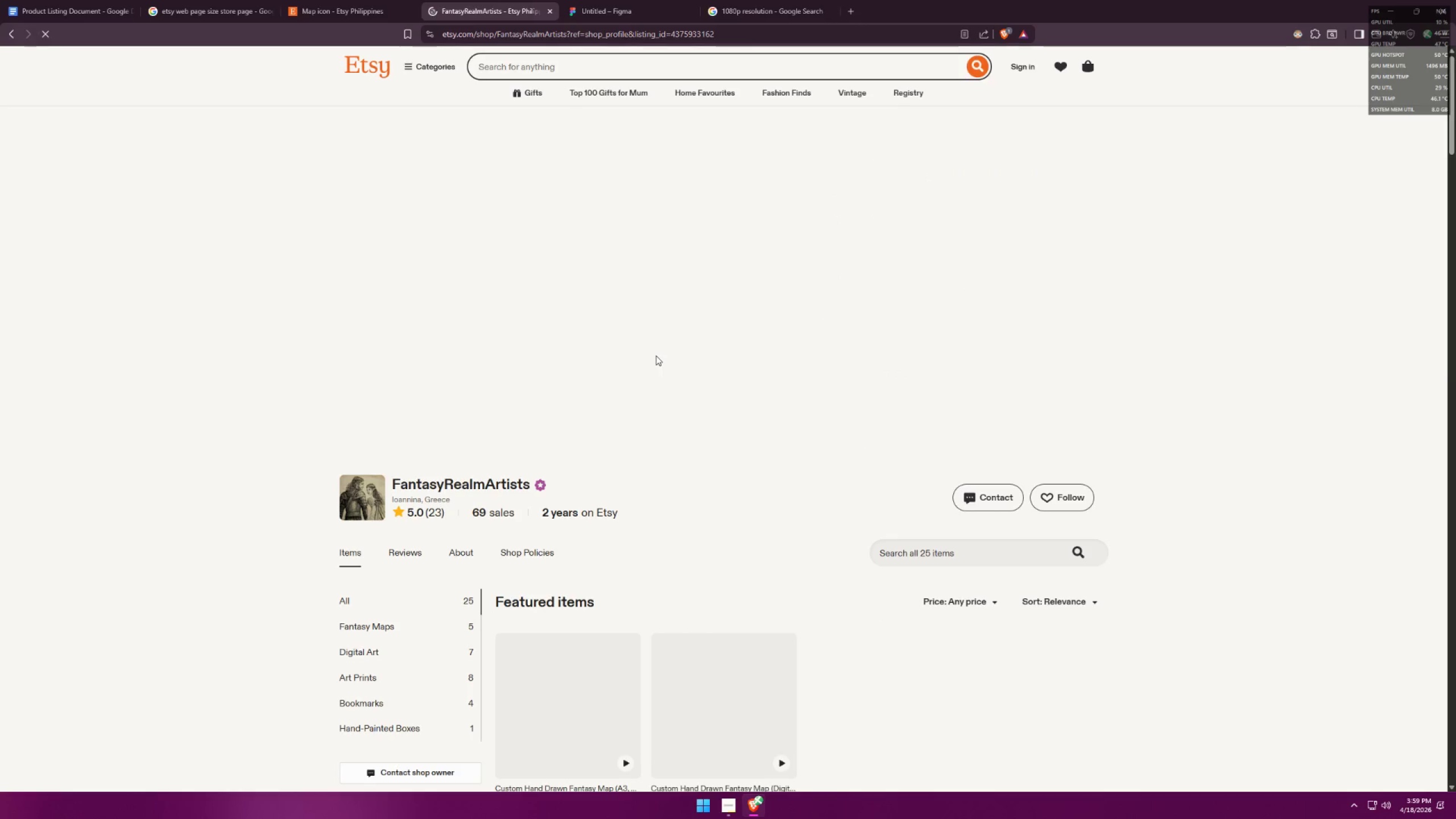 
scroll: coordinate [656, 355], scroll_direction: down, amount: 1.0
 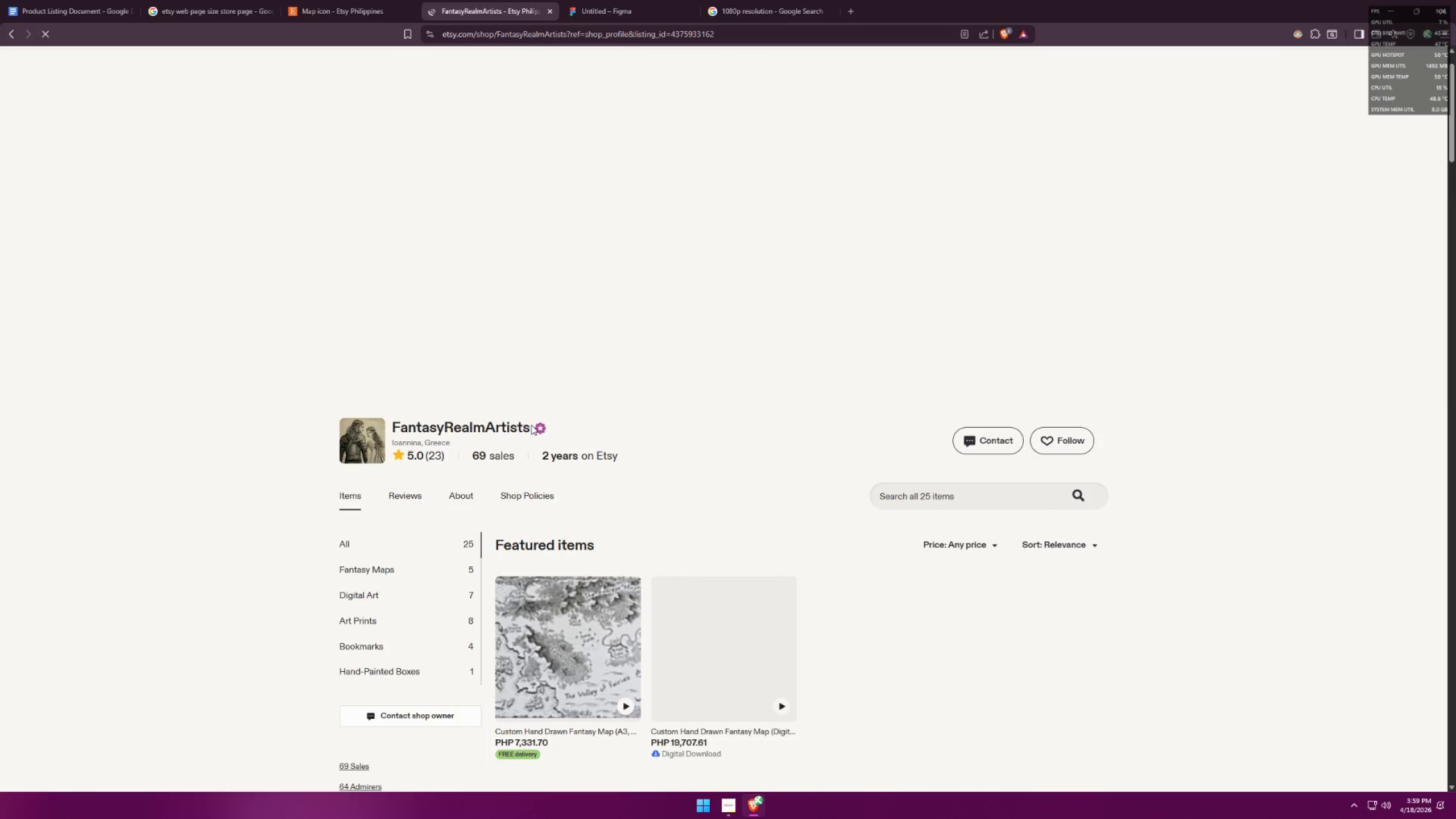 
scroll: coordinate [640, 421], scroll_direction: up, amount: 1.0
 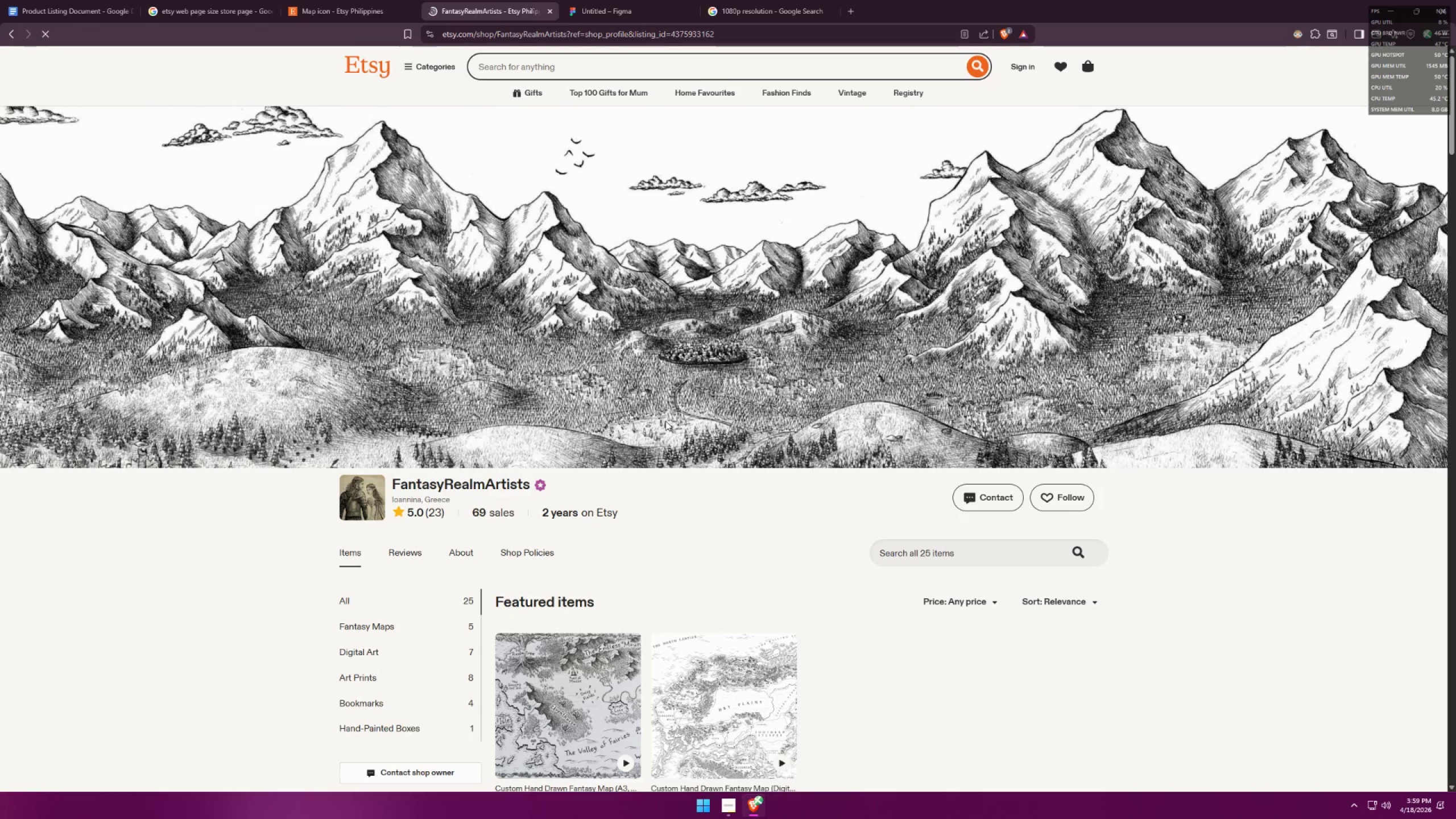 
key(Alt+AltLeft)
 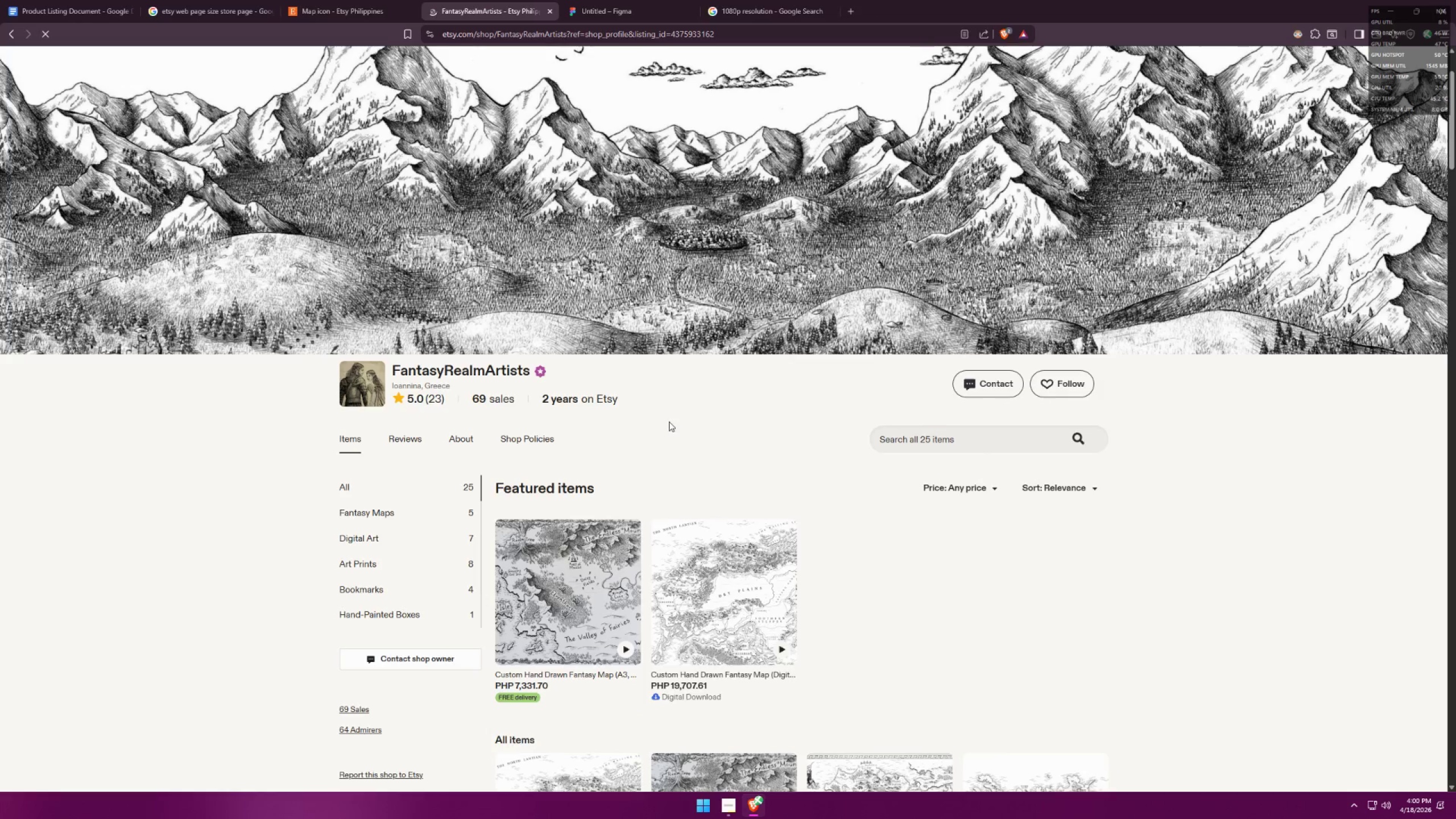 
scroll: coordinate [668, 421], scroll_direction: down, amount: 2.0
 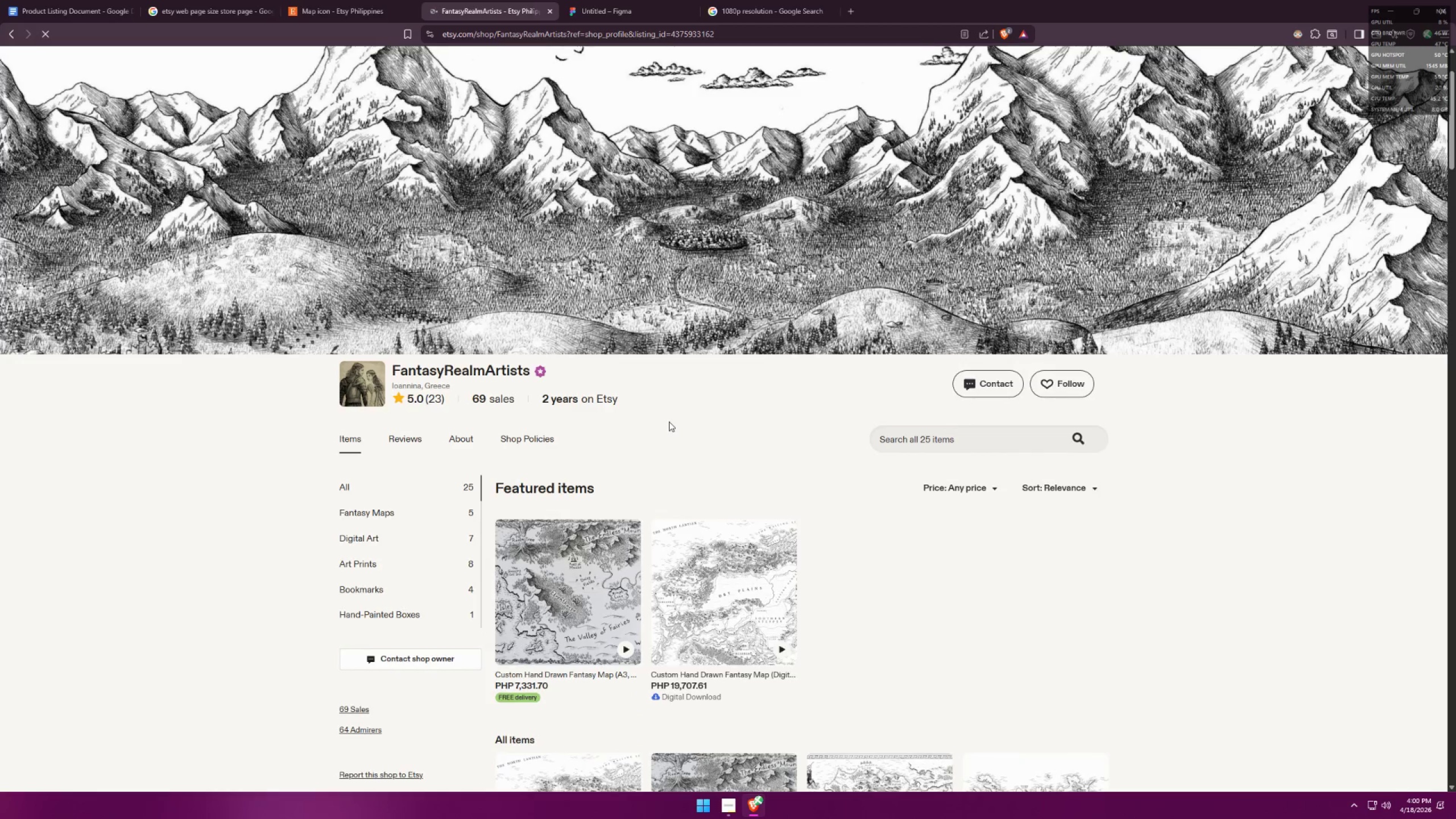 
key(Alt+Tab)